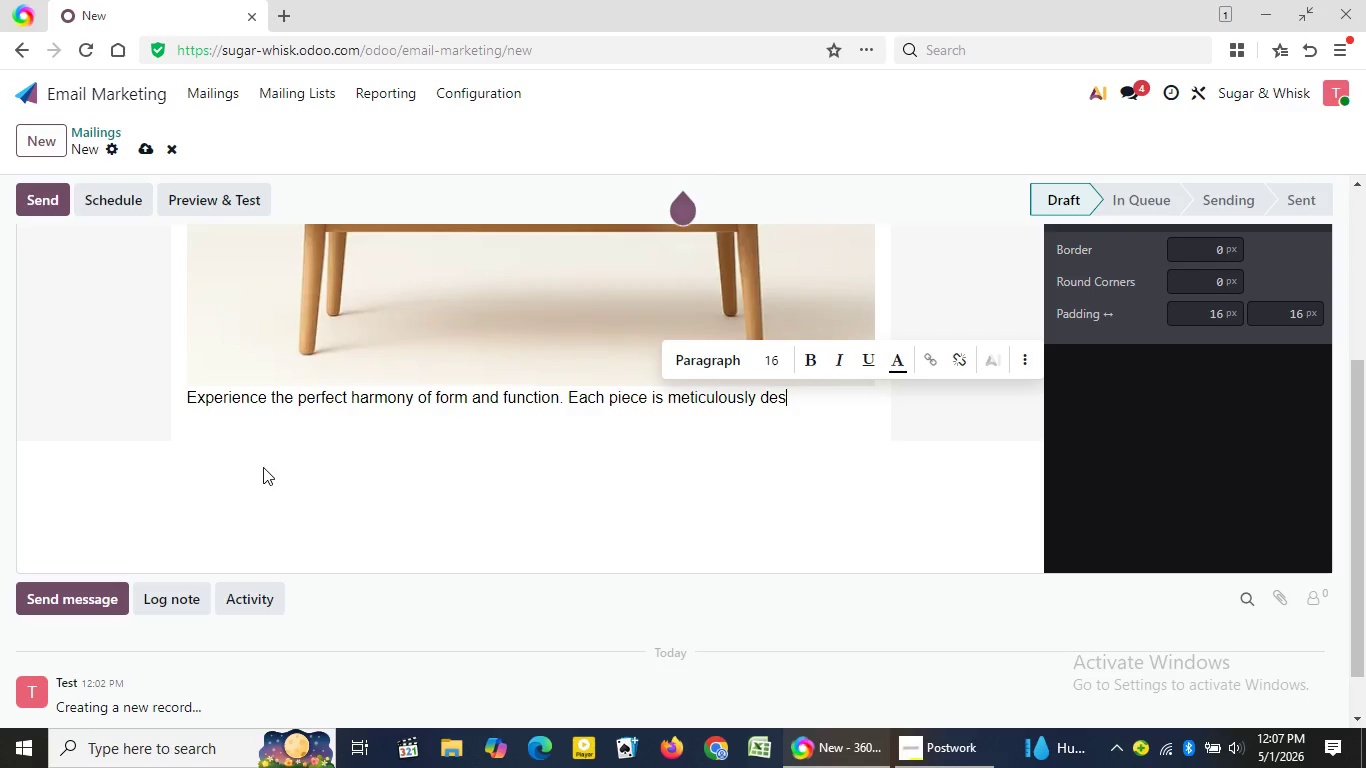 
key(Backspace)
 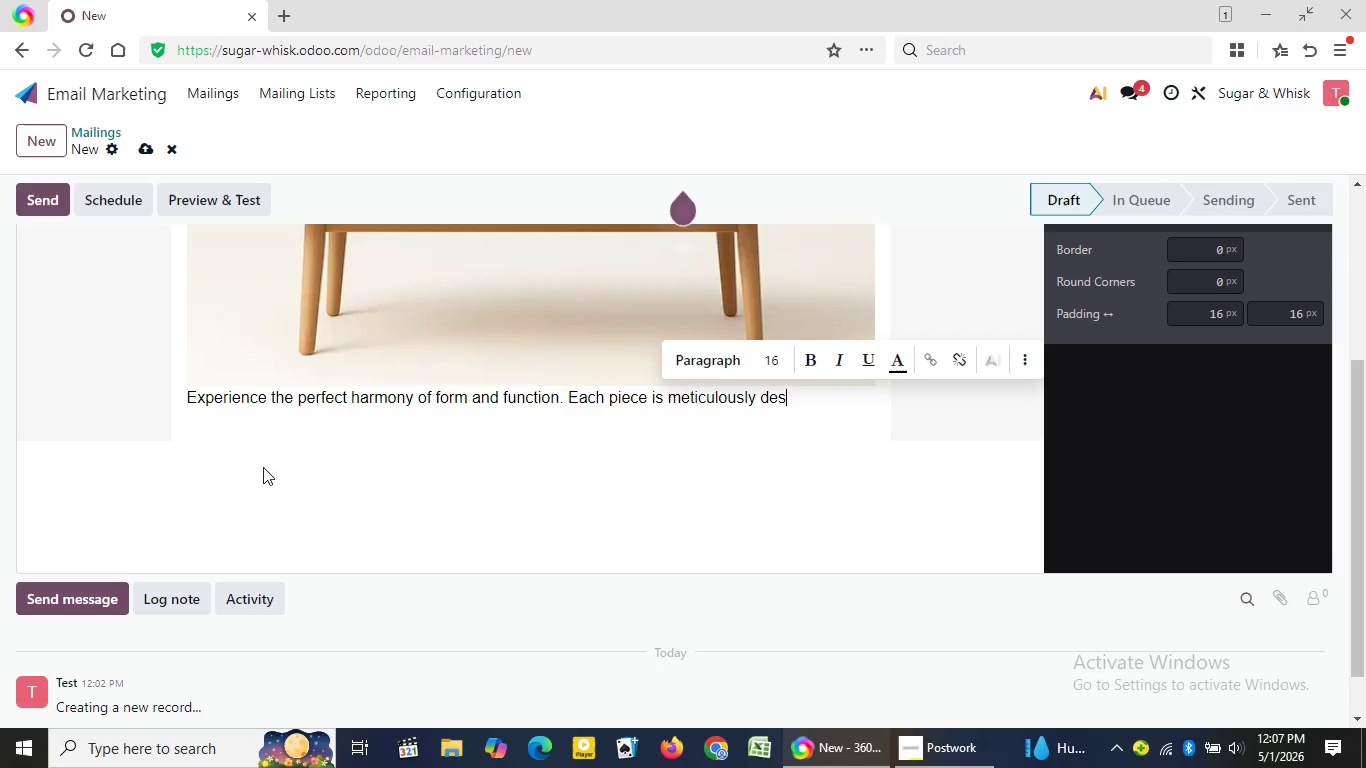 
key(Backspace)
 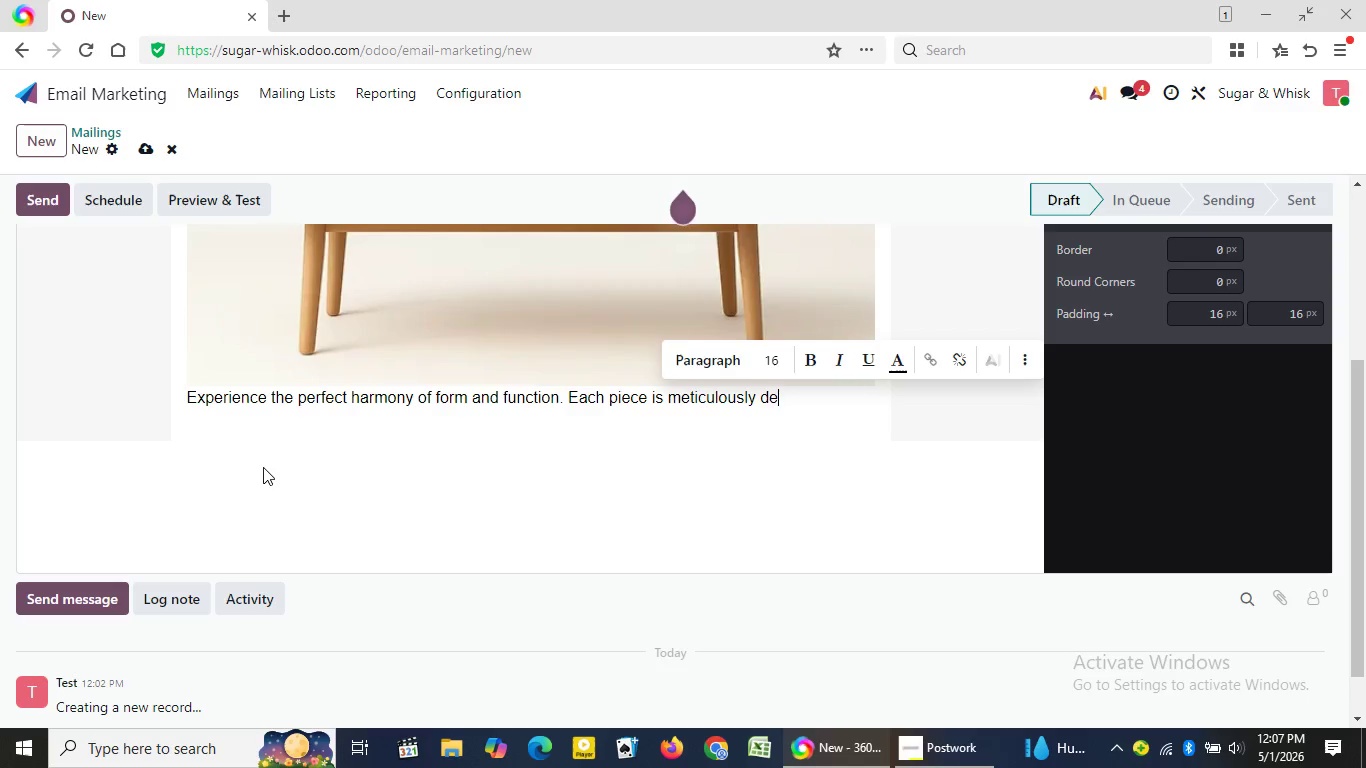 
key(Backspace)
 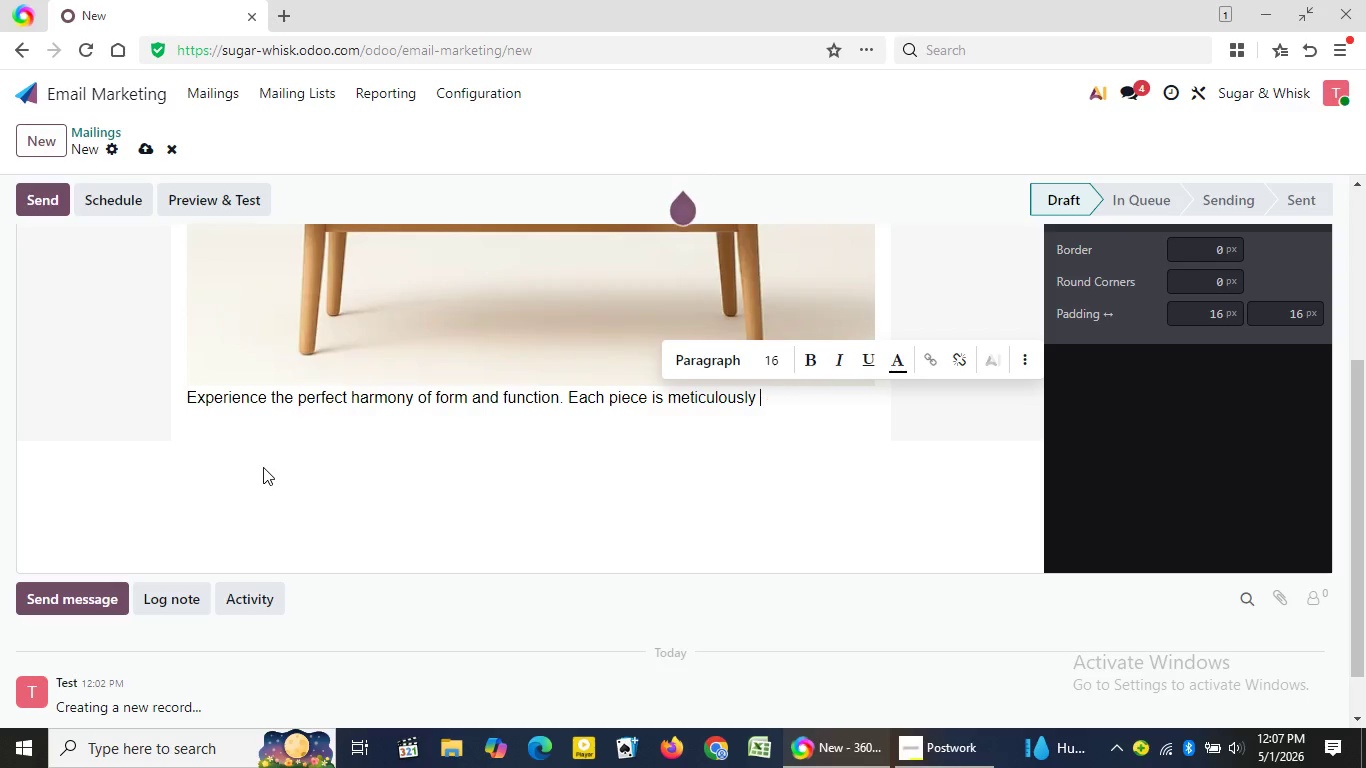 
key(Backspace)
 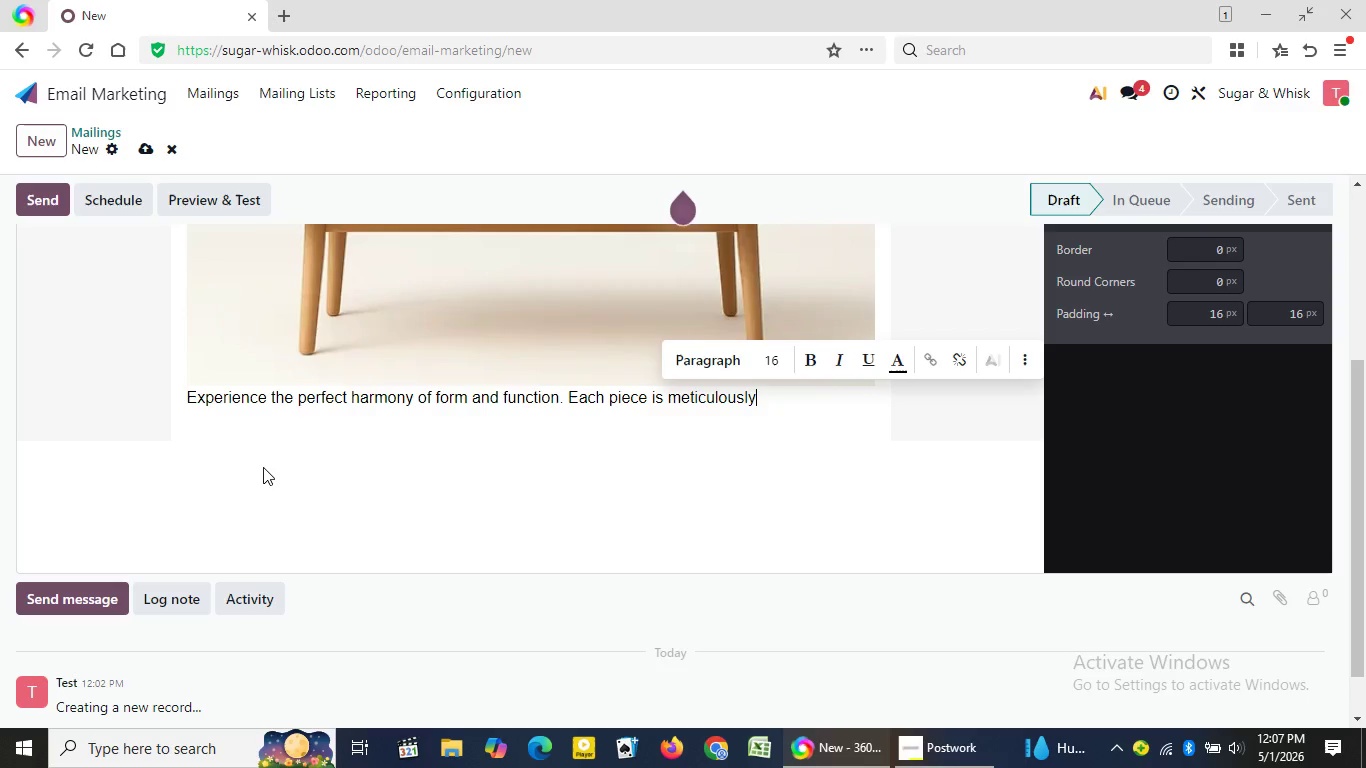 
key(Backspace)
 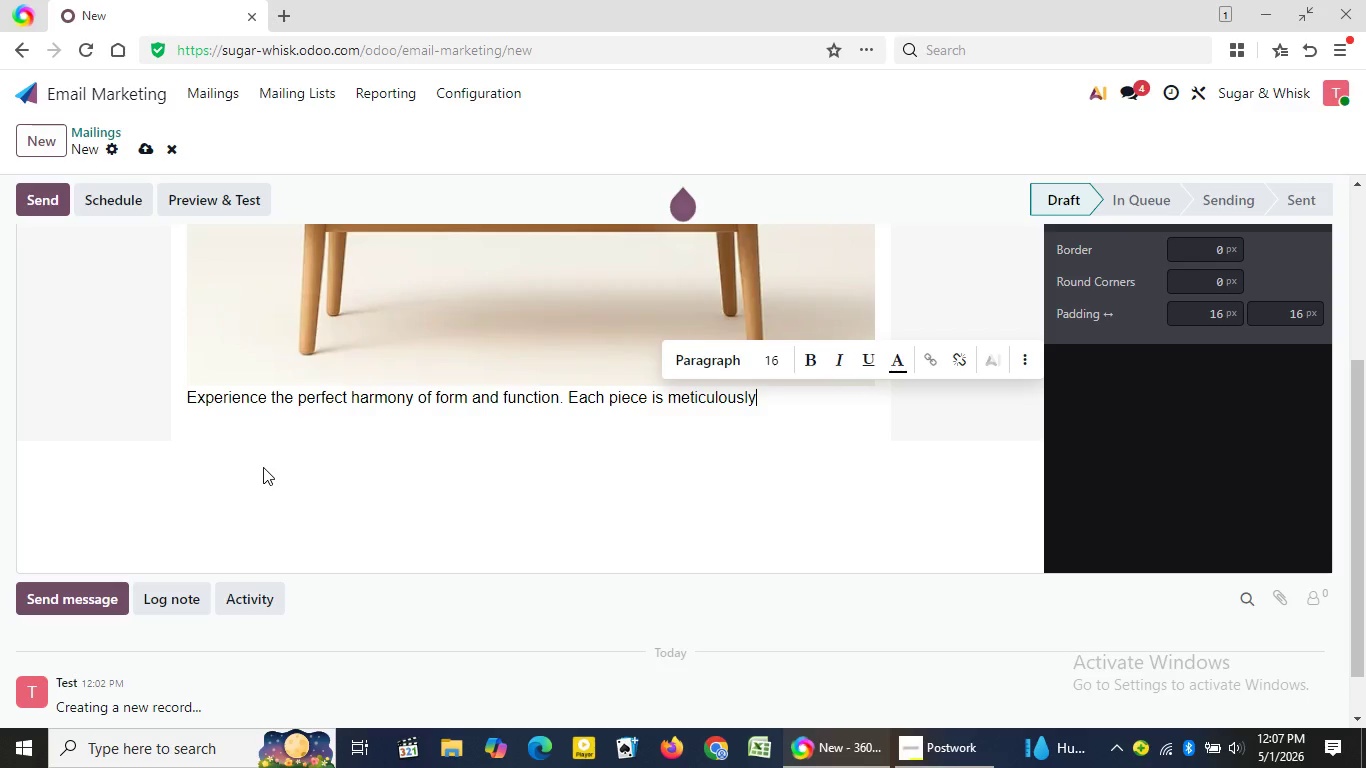 
key(Backspace)
 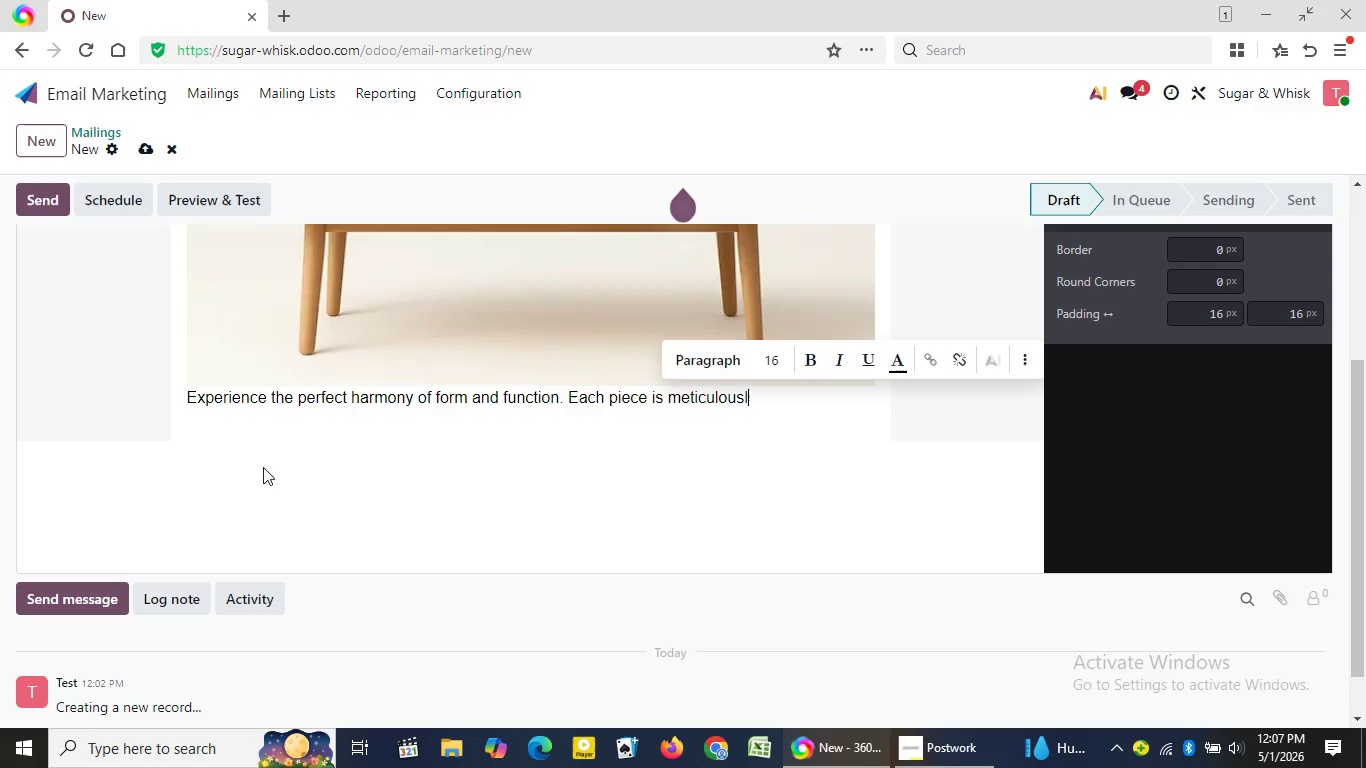 
key(Backspace)
 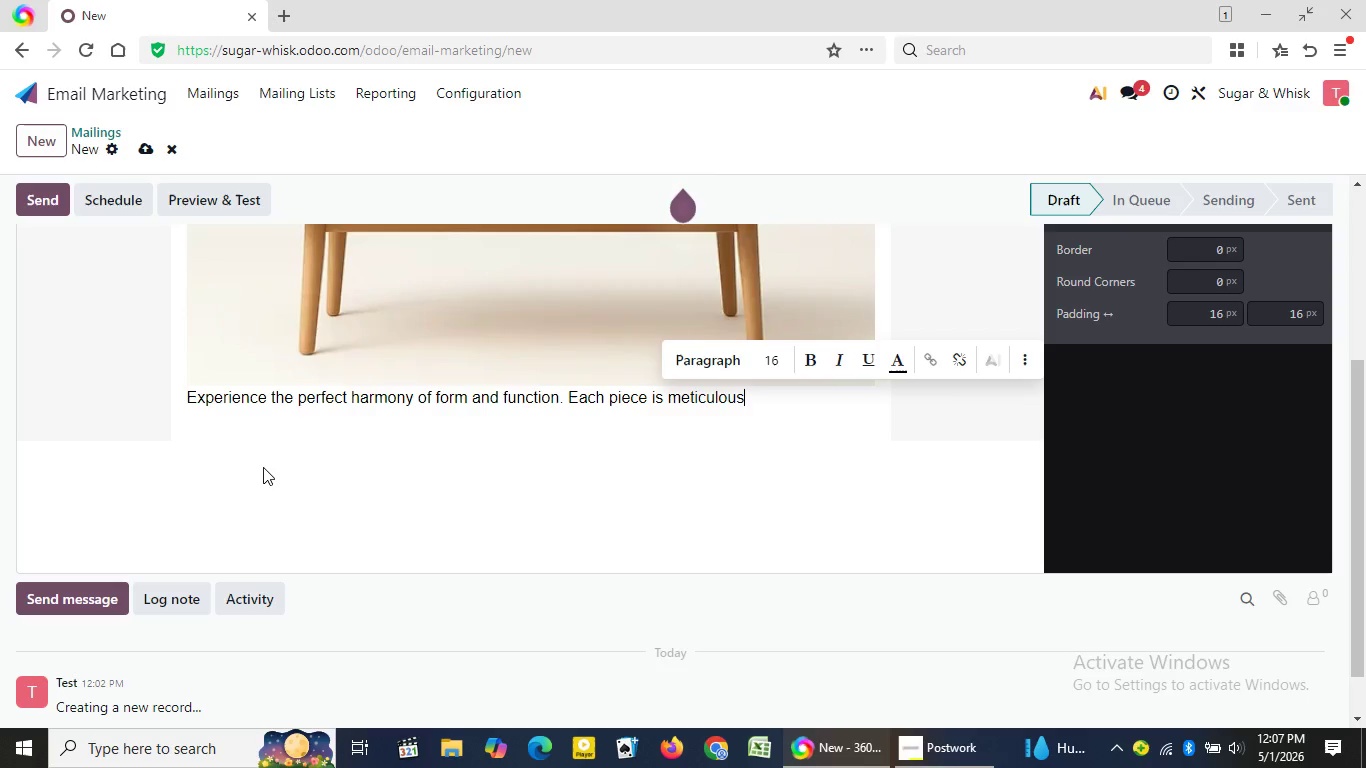 
key(Backspace)
 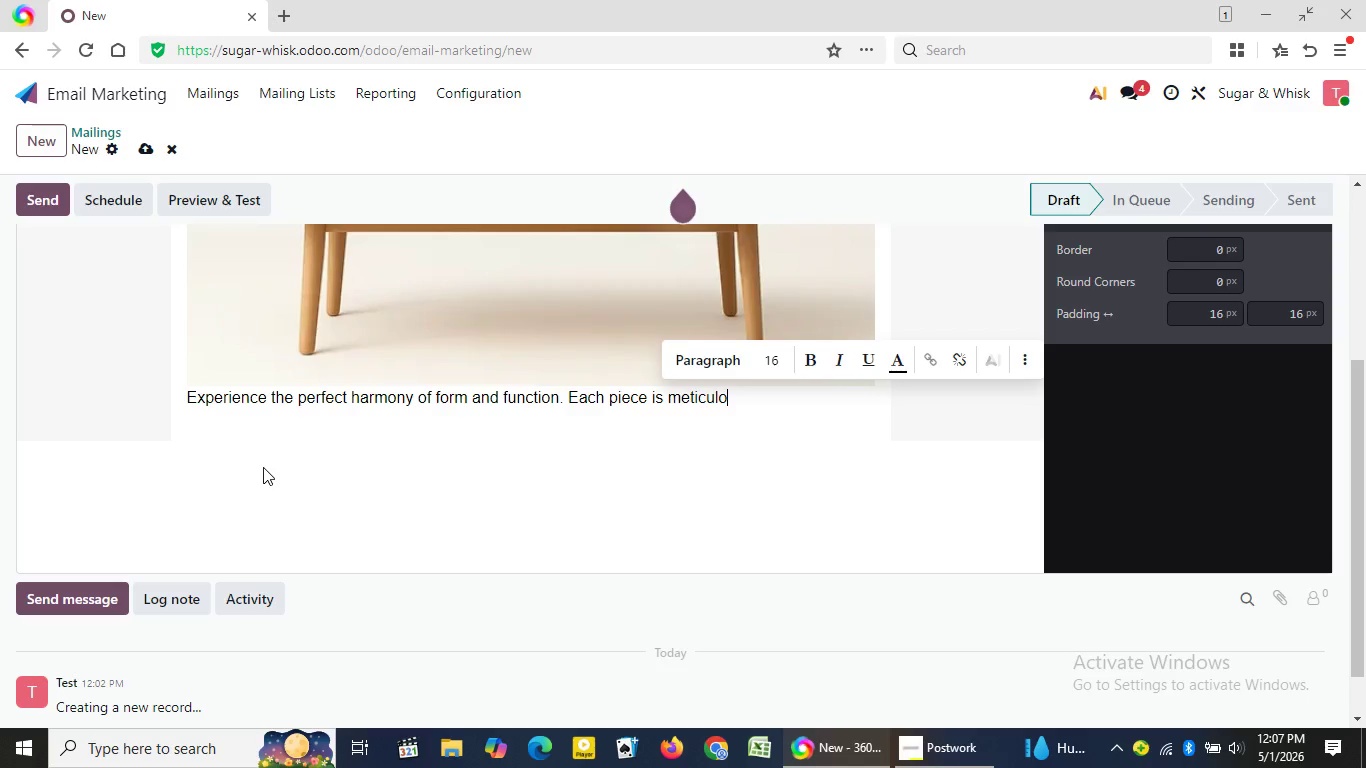 
key(Backspace)
 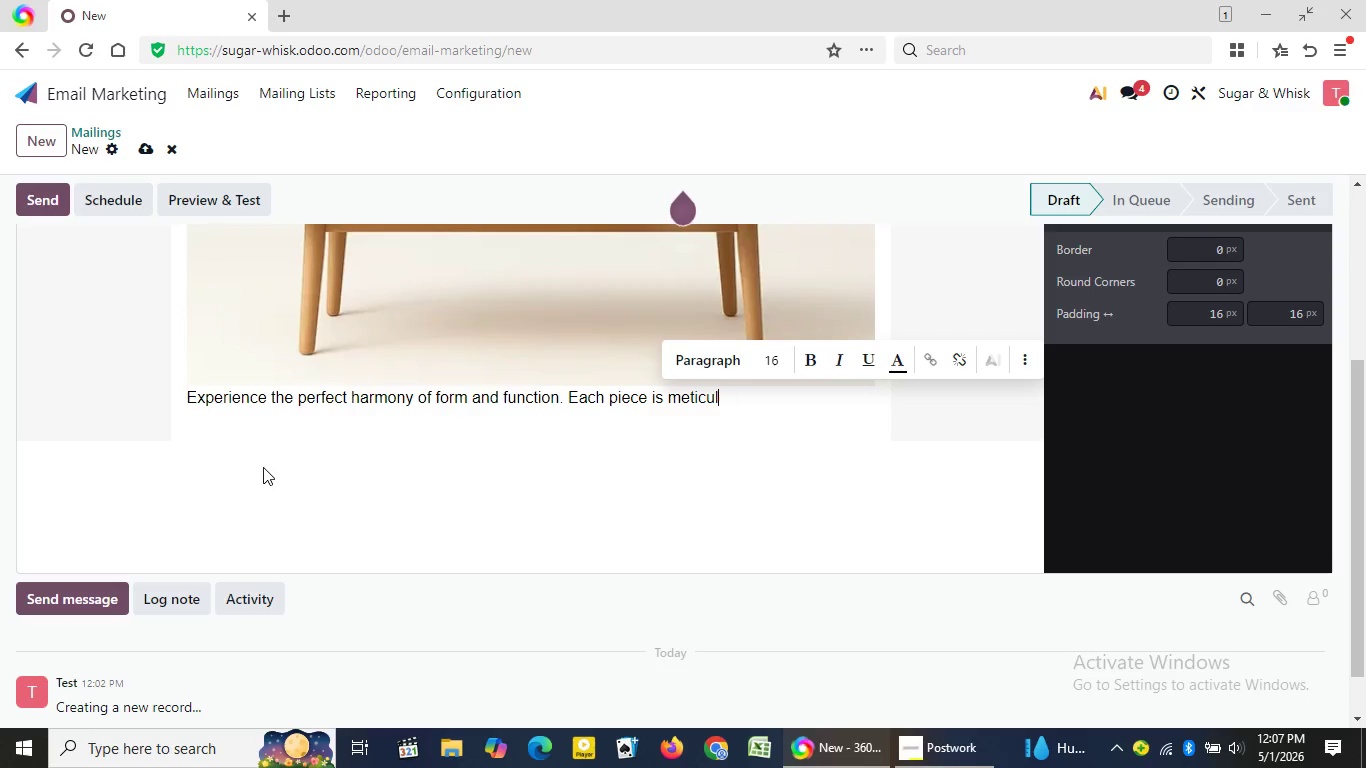 
key(Backspace)
 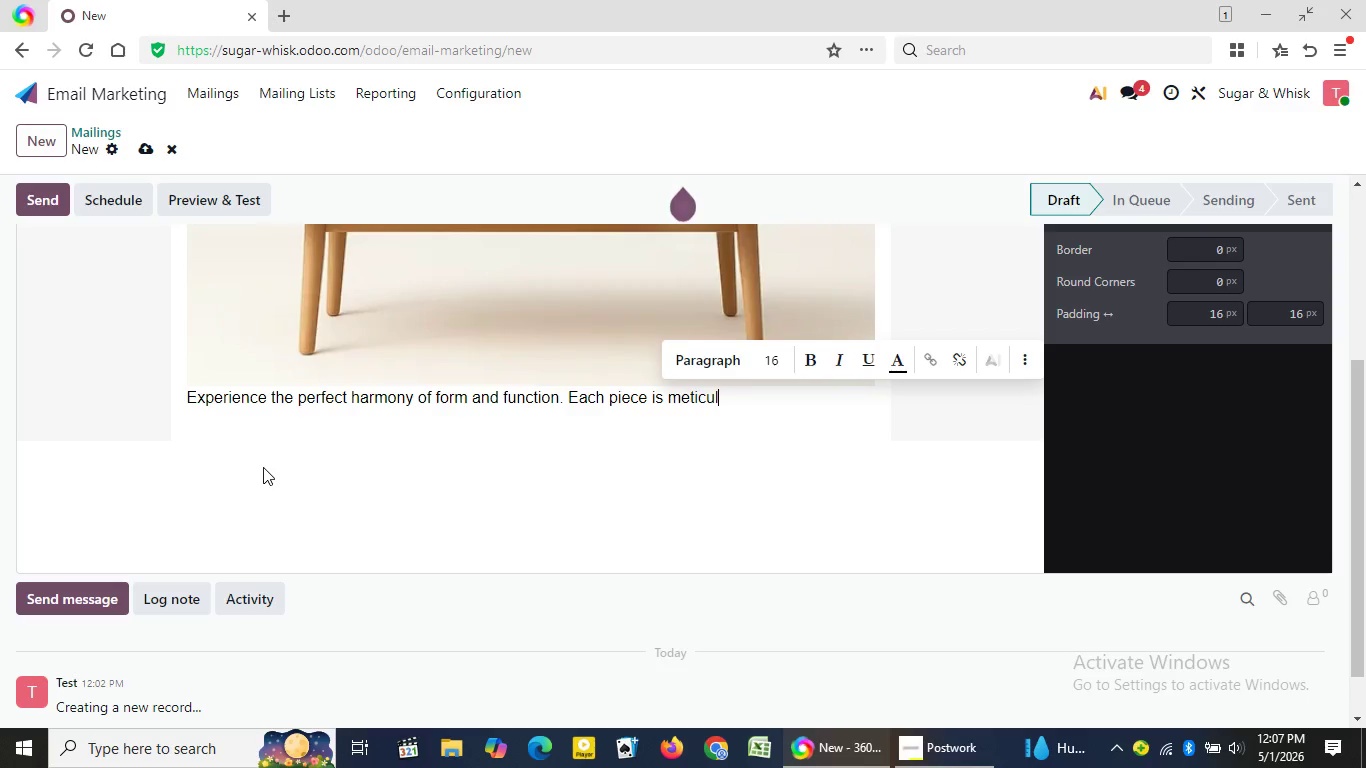 
key(Backspace)
 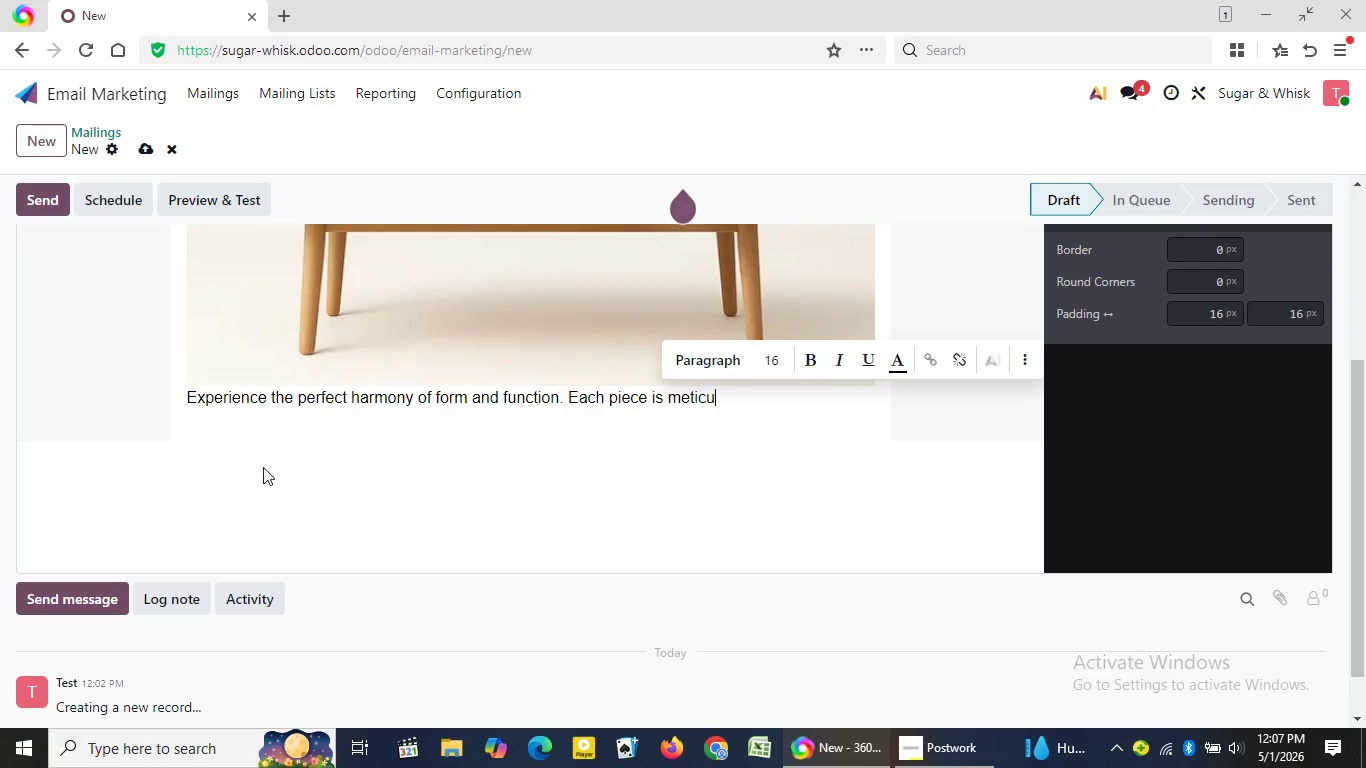 
key(Backspace)
 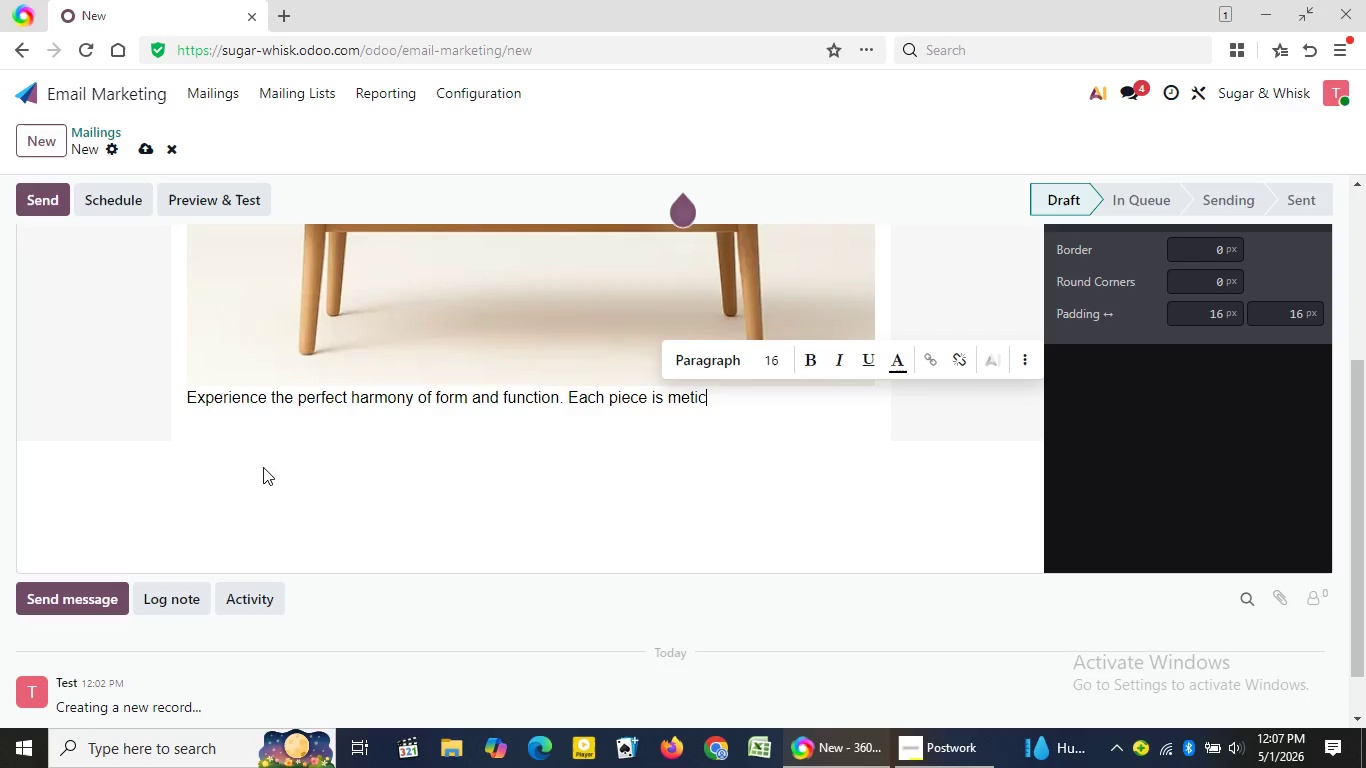 
key(Backspace)
 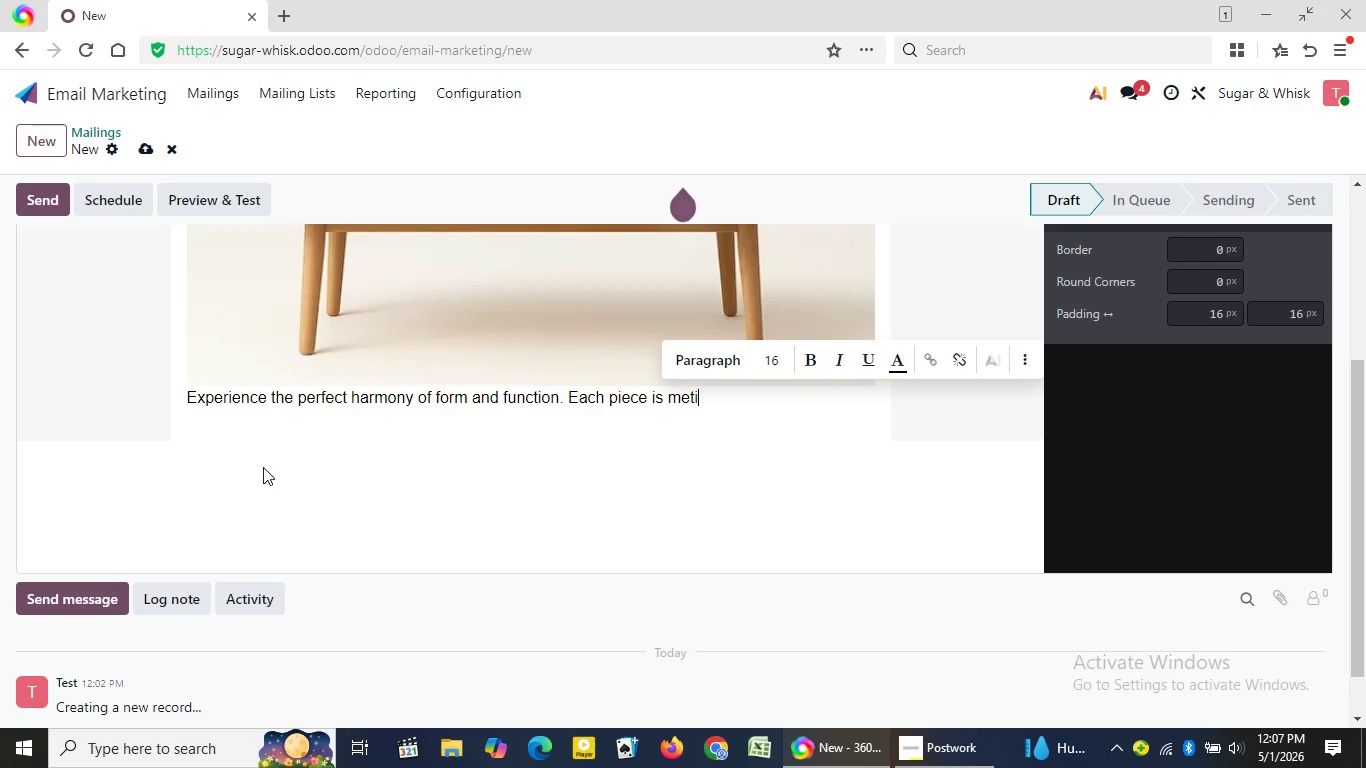 
key(Backspace)
 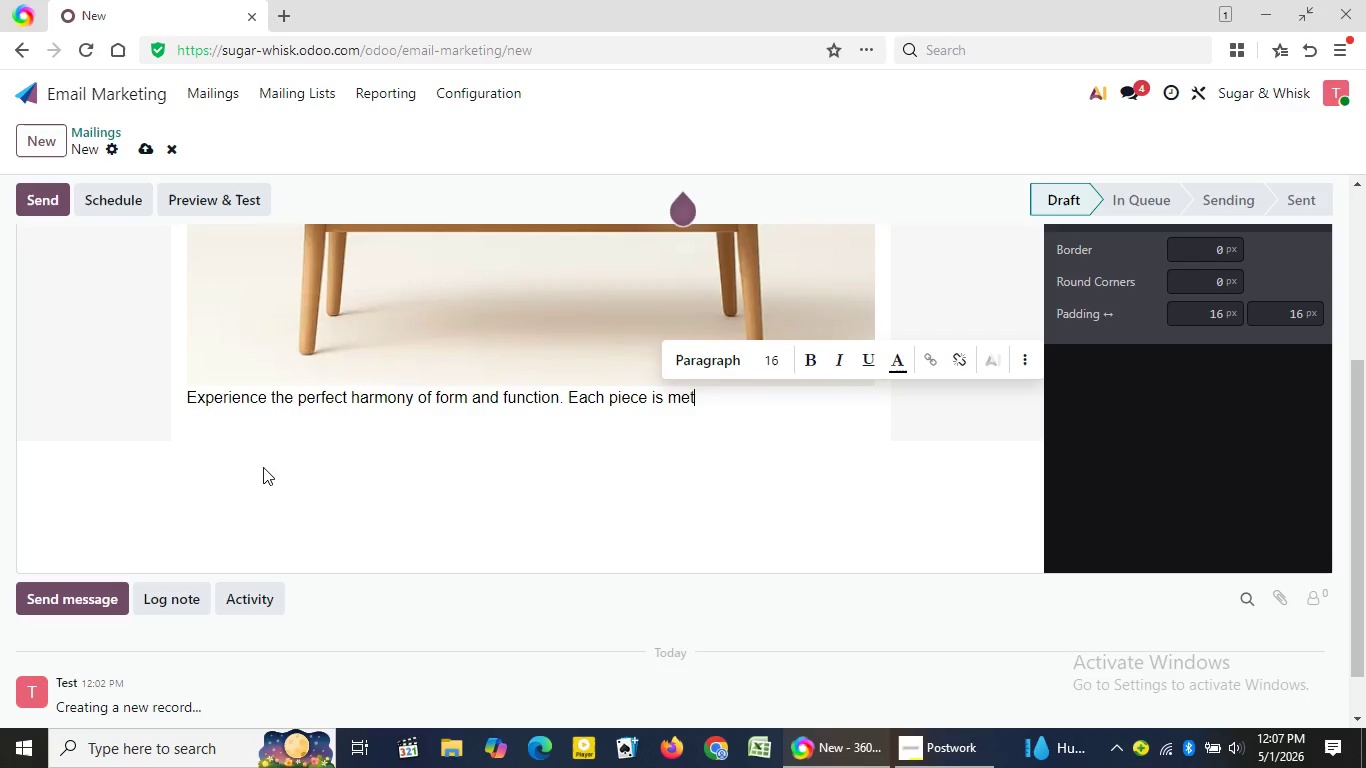 
key(Backspace)
 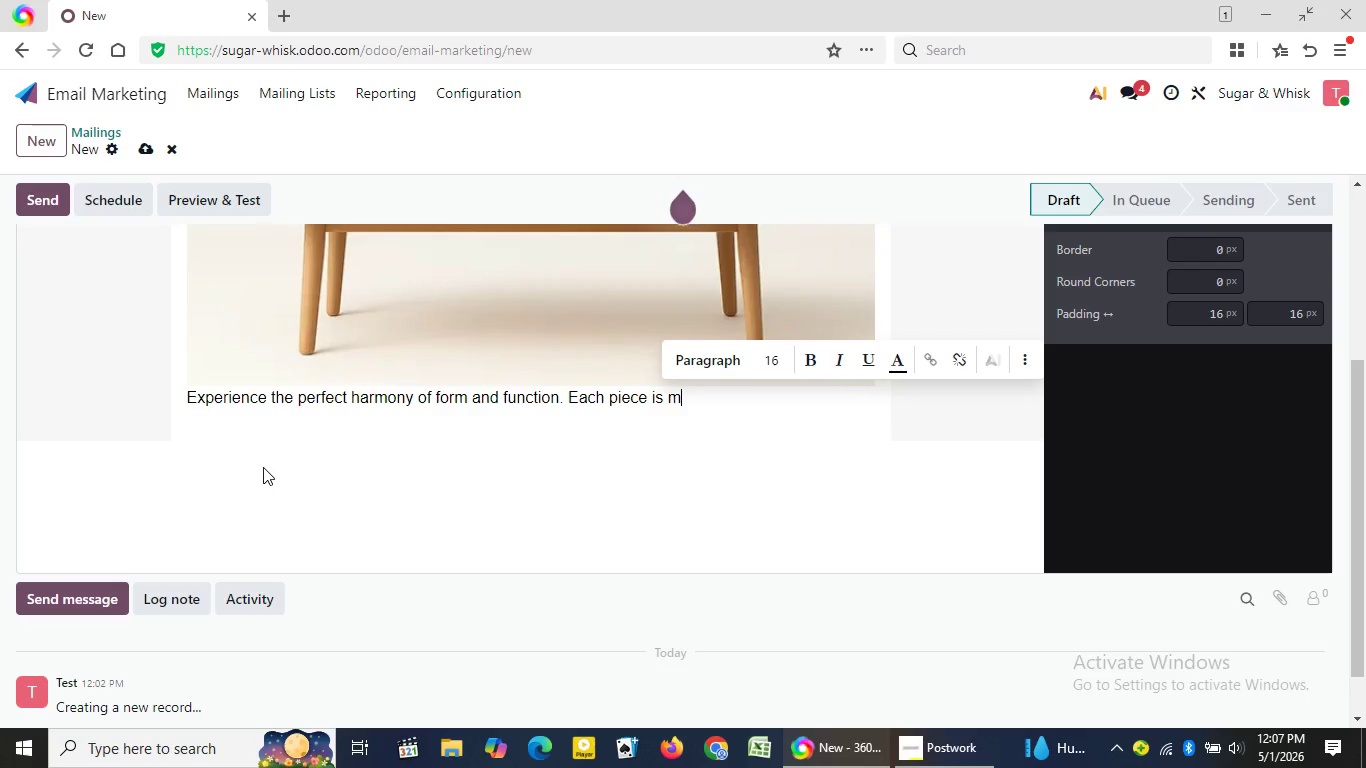 
key(Backspace)
 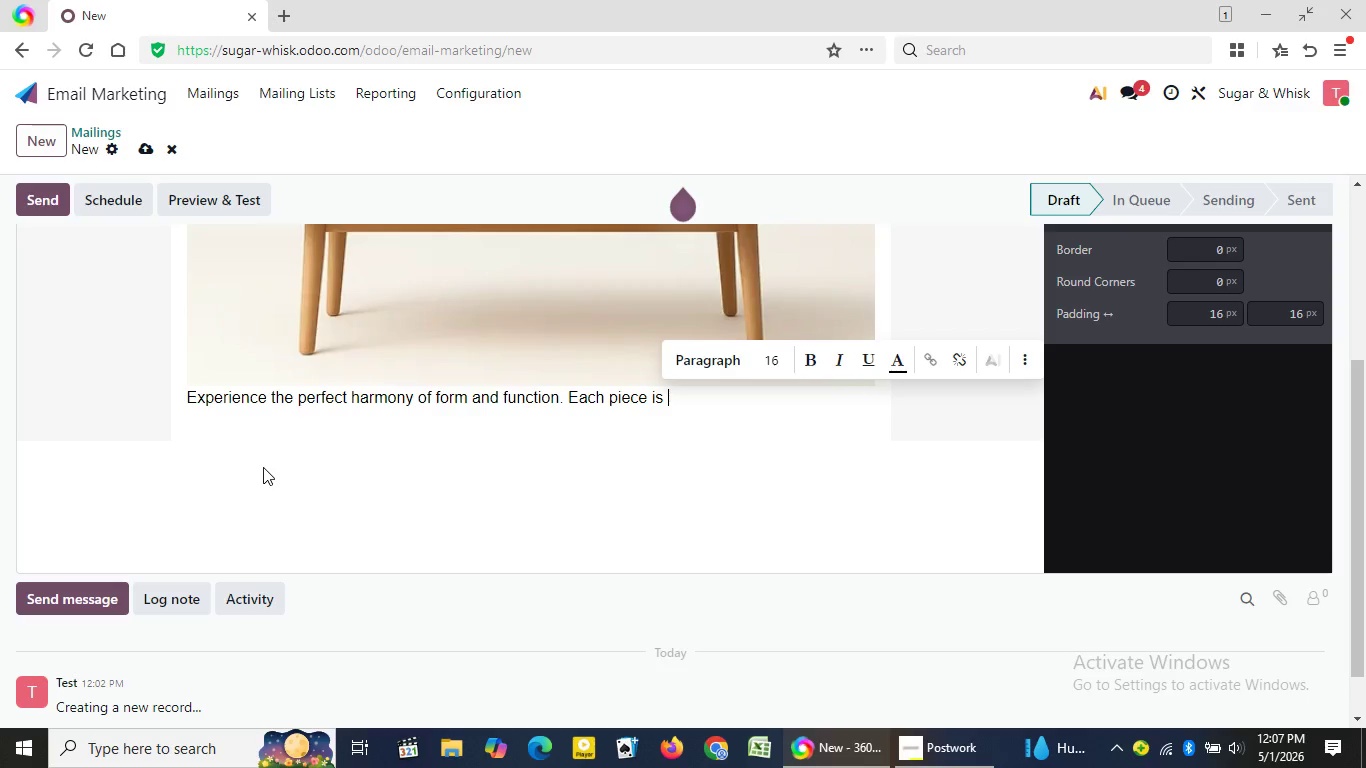 
key(Backspace)
 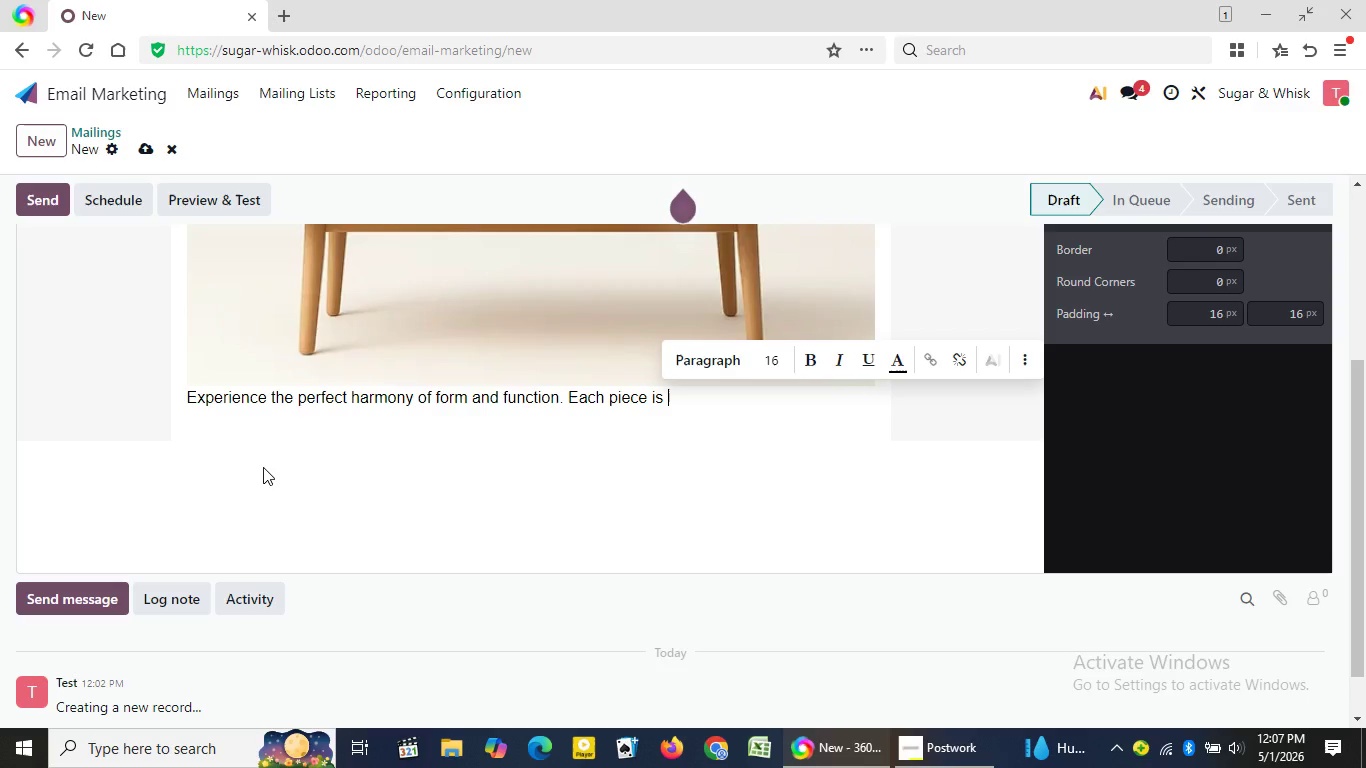 
key(Backspace)
 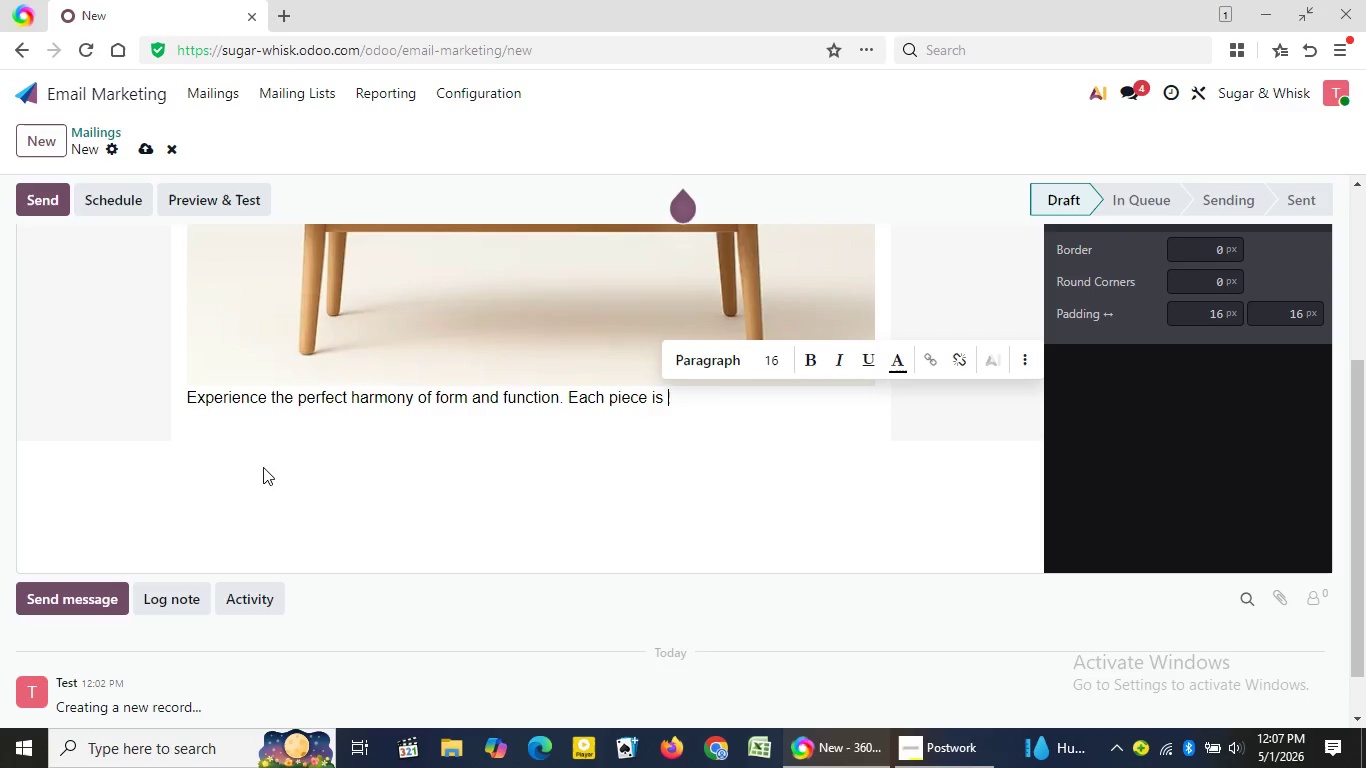 
key(Backspace)
 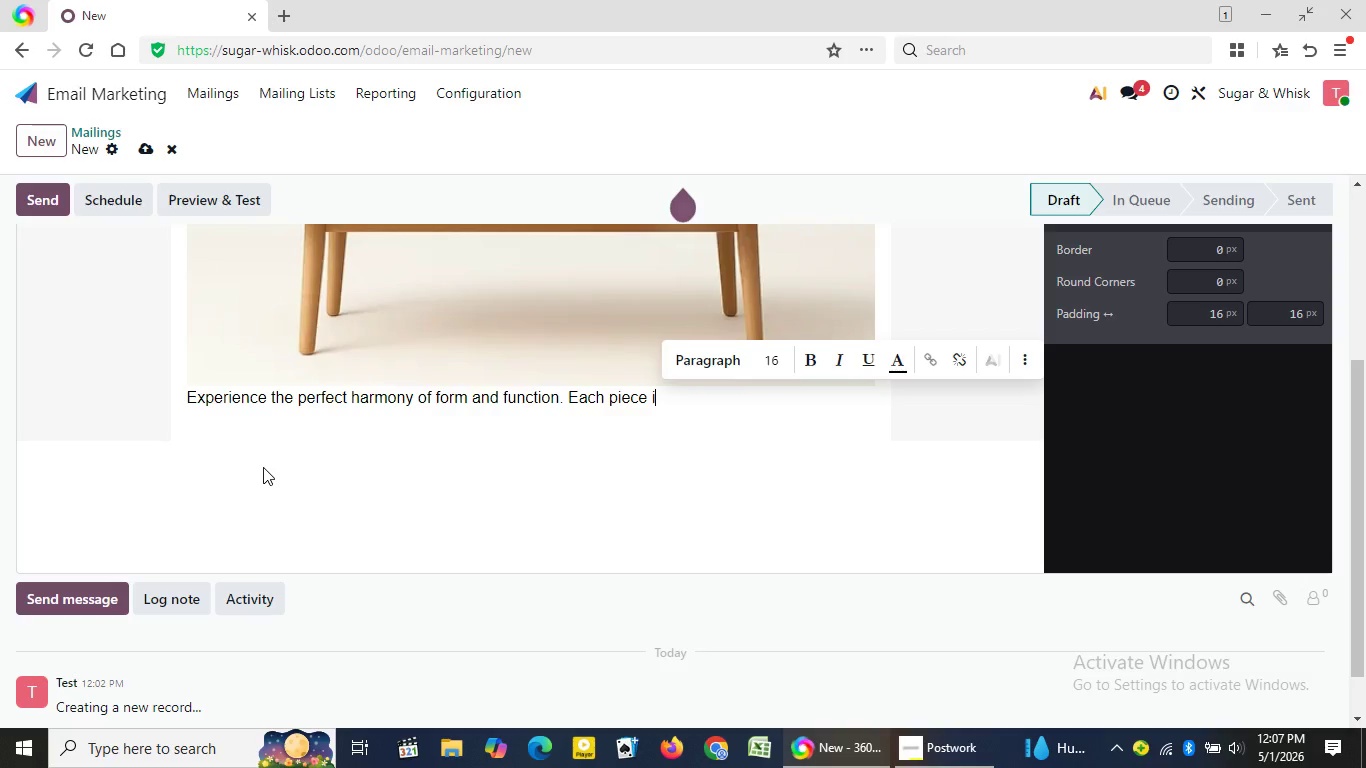 
key(Backspace)
 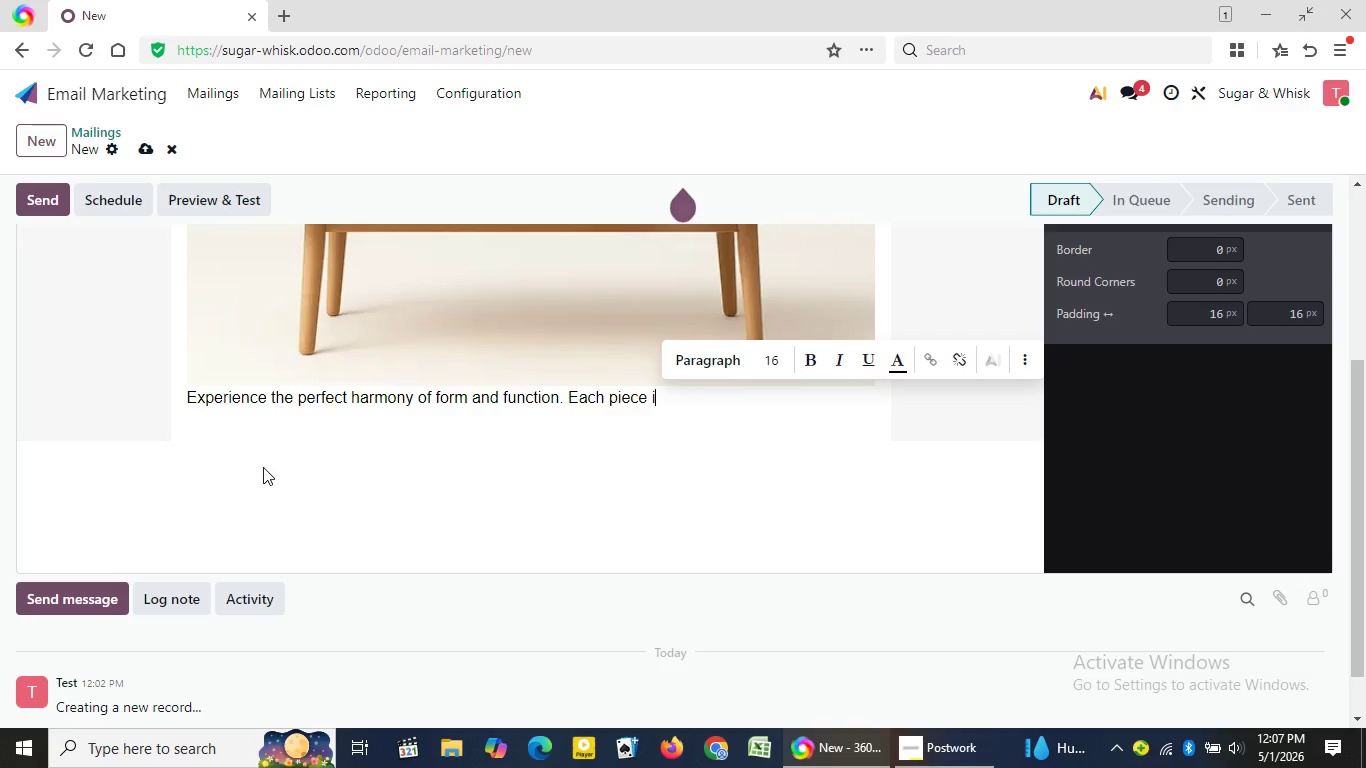 
key(Backspace)
 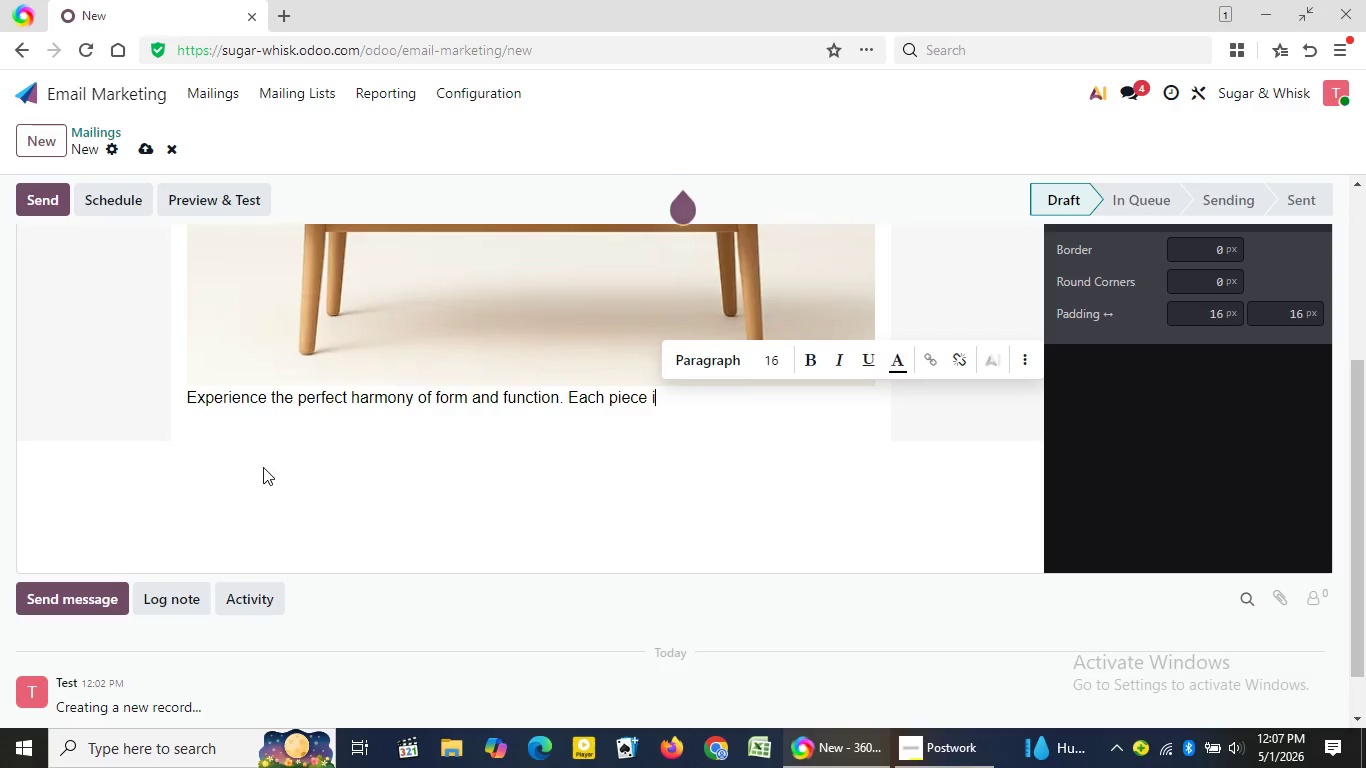 
key(Backspace)
 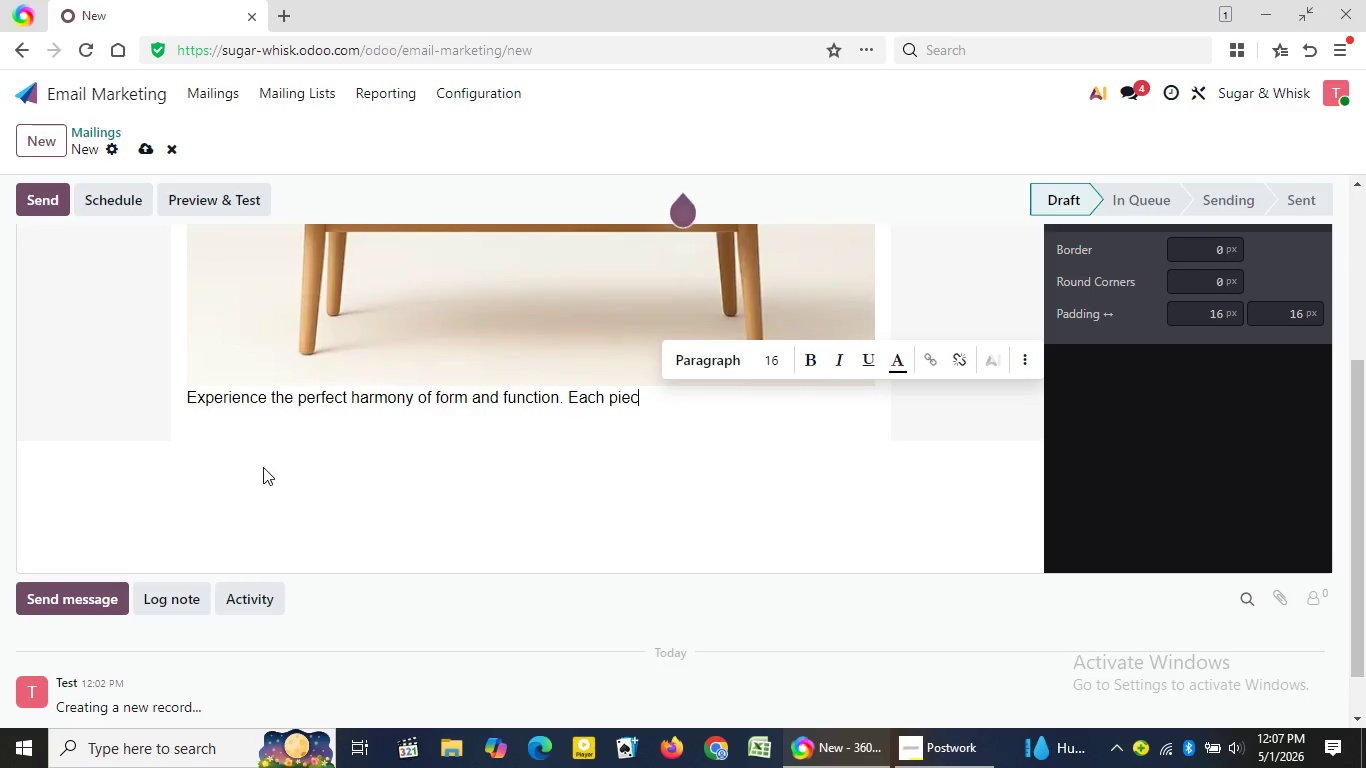 
key(Backspace)
 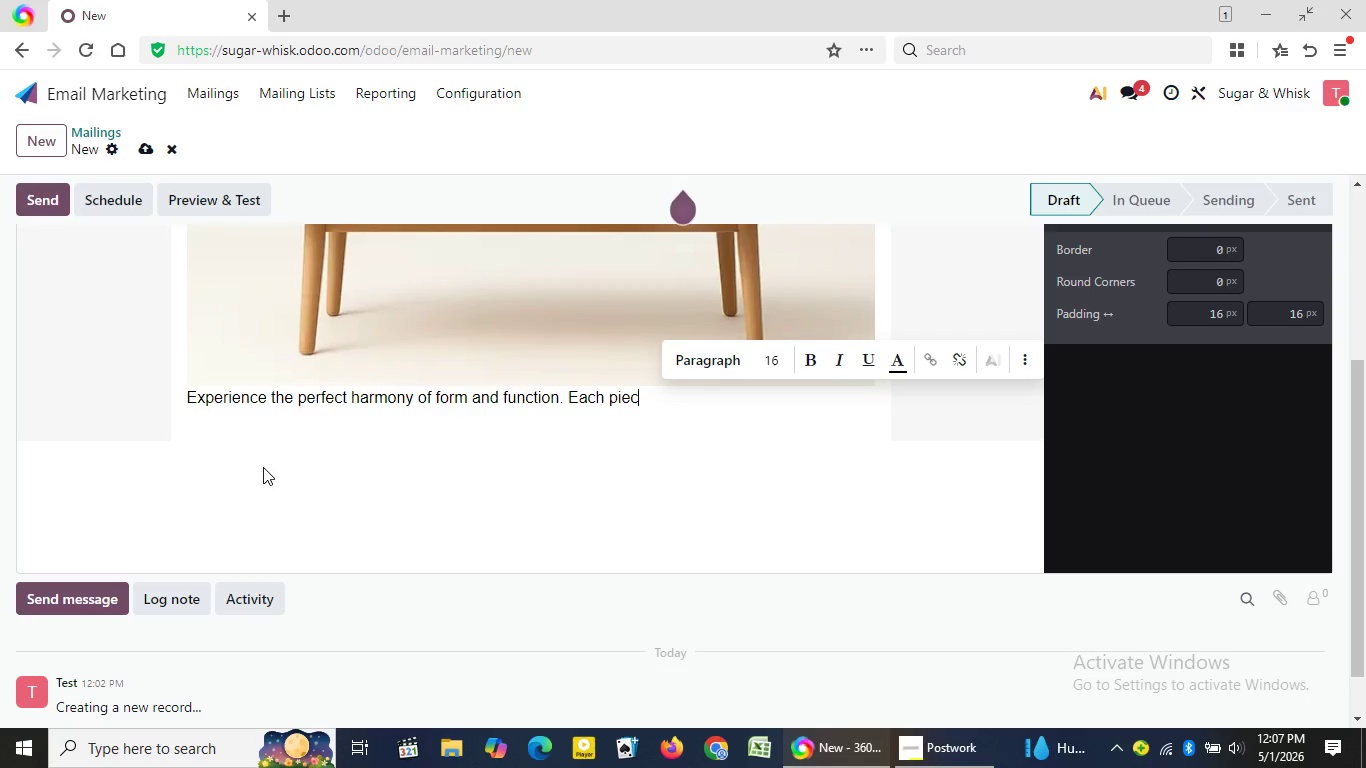 
key(Backspace)
 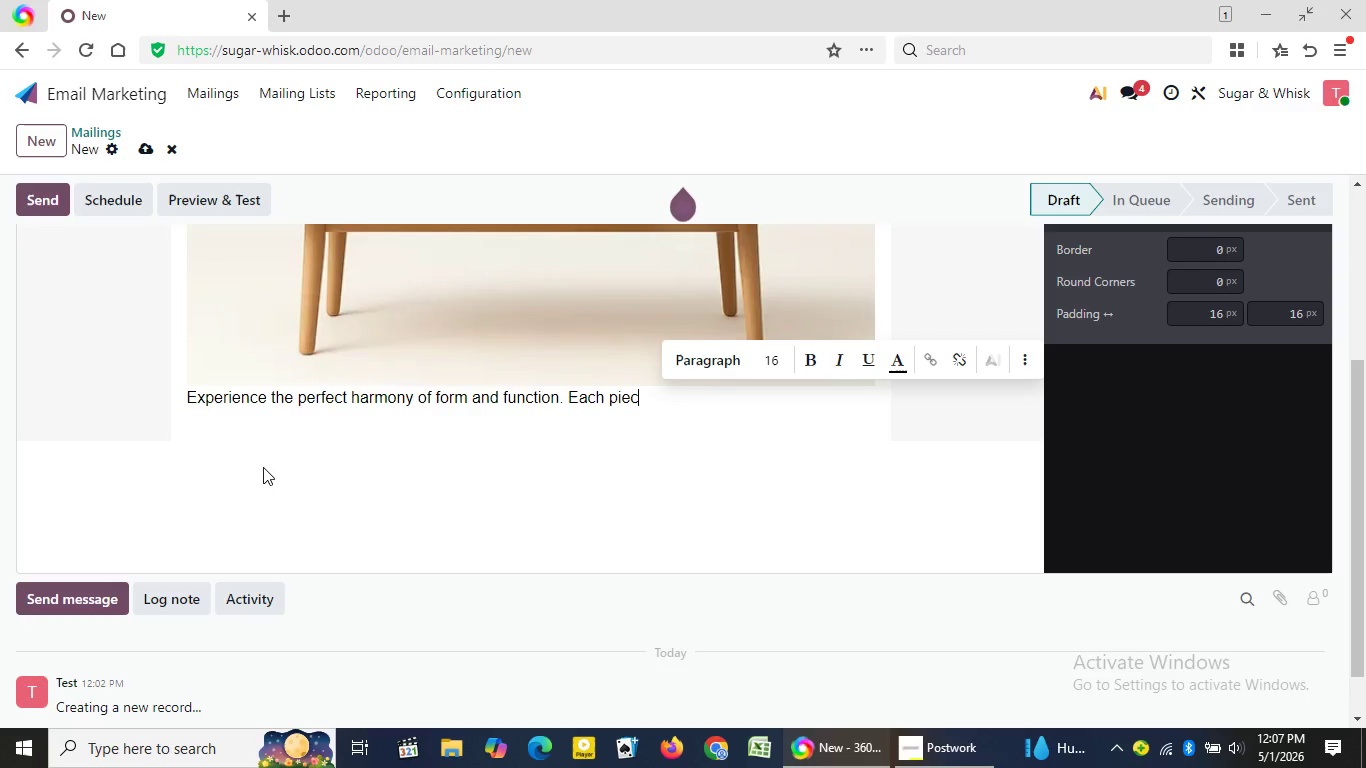 
key(Backspace)
 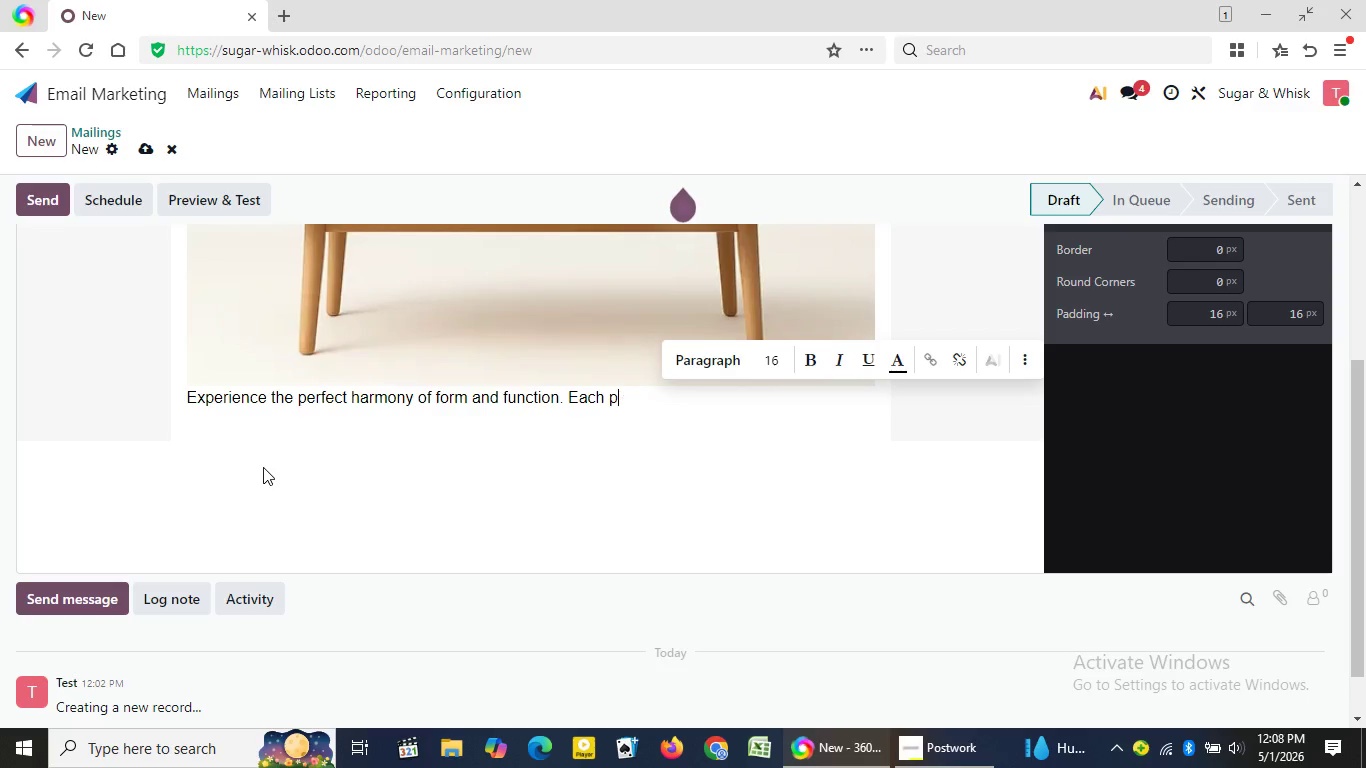 
key(Backspace)
 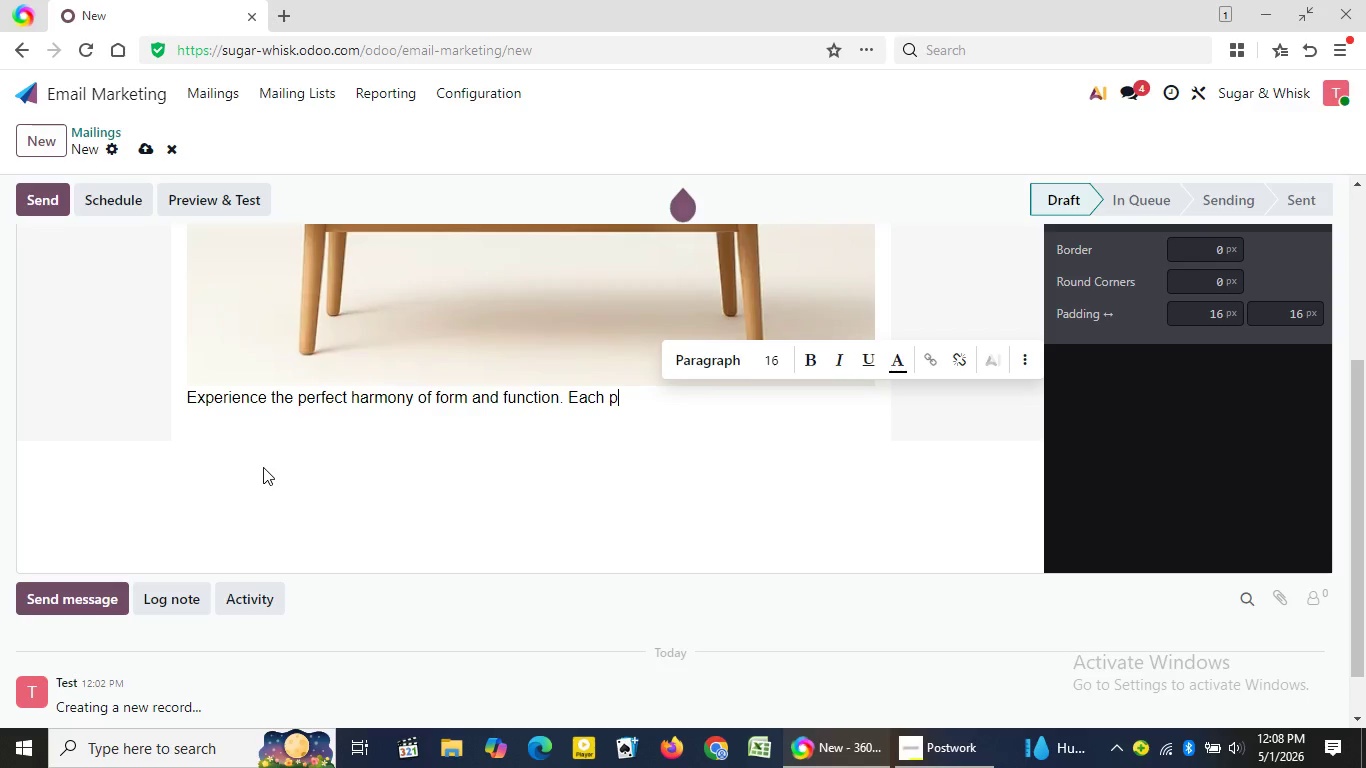 
key(Backspace)
 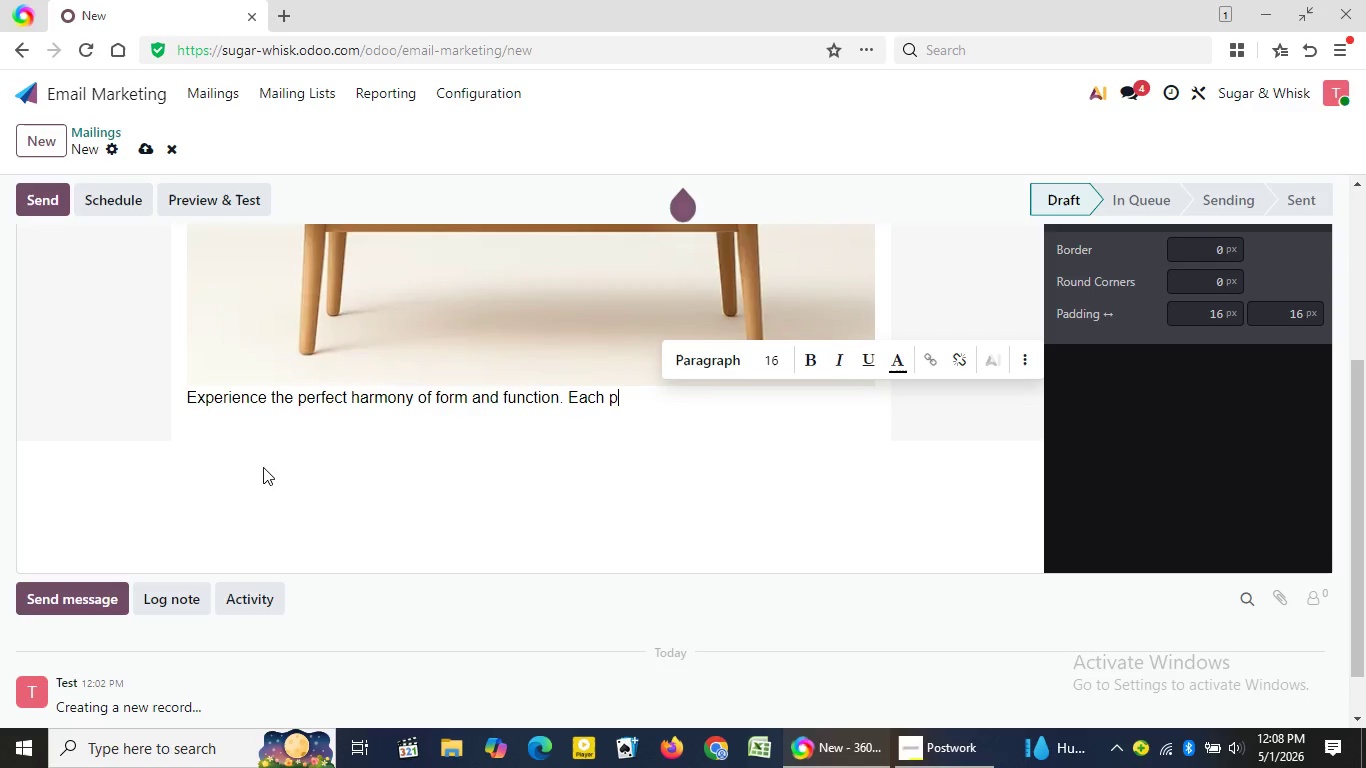 
key(Backspace)
 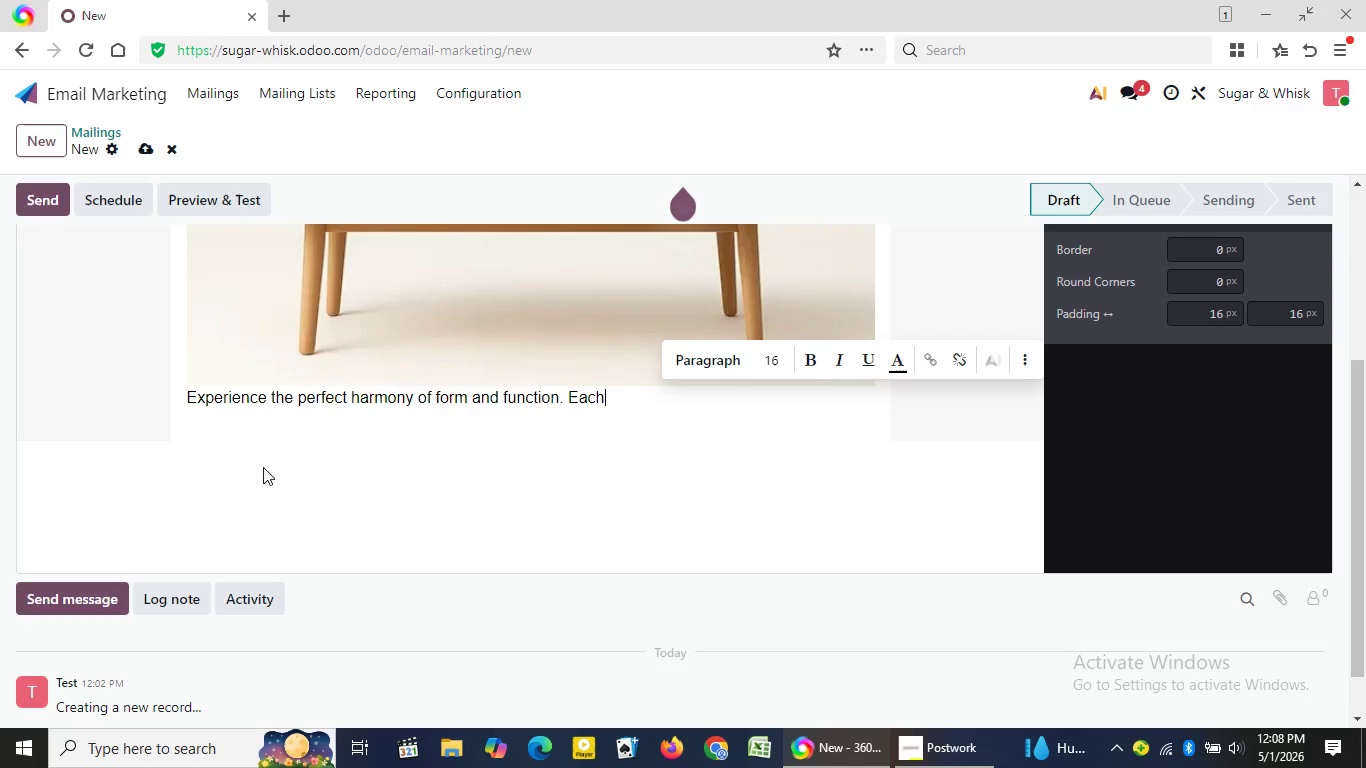 
key(Backspace)
 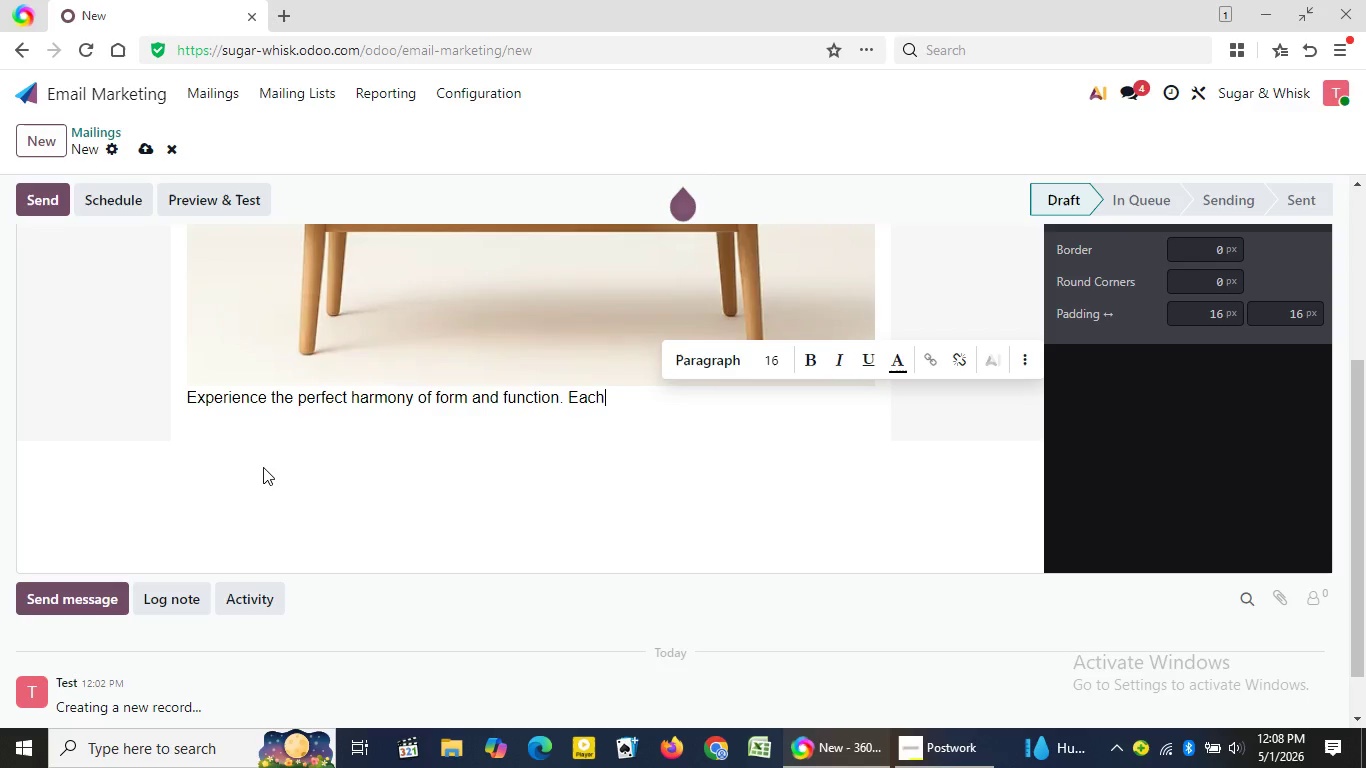 
key(Backspace)
 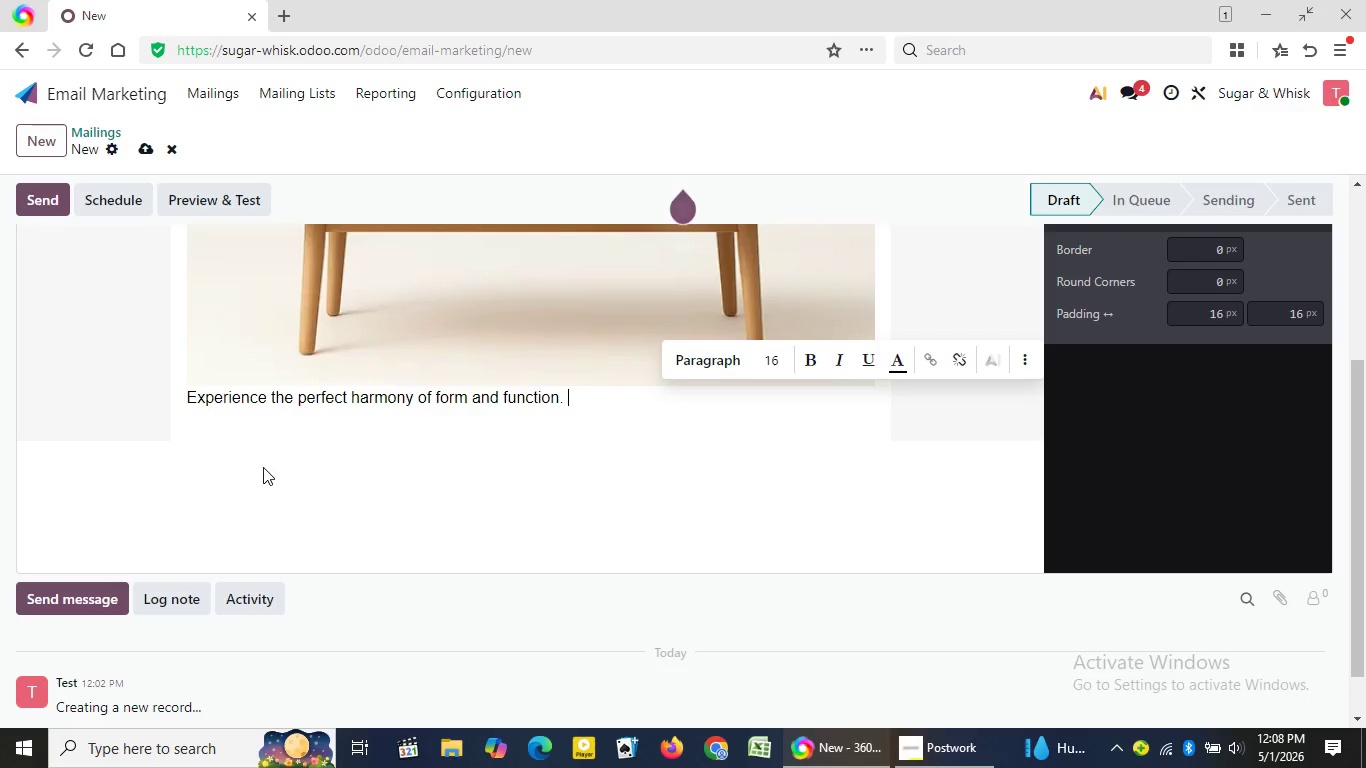 
key(Backspace)
 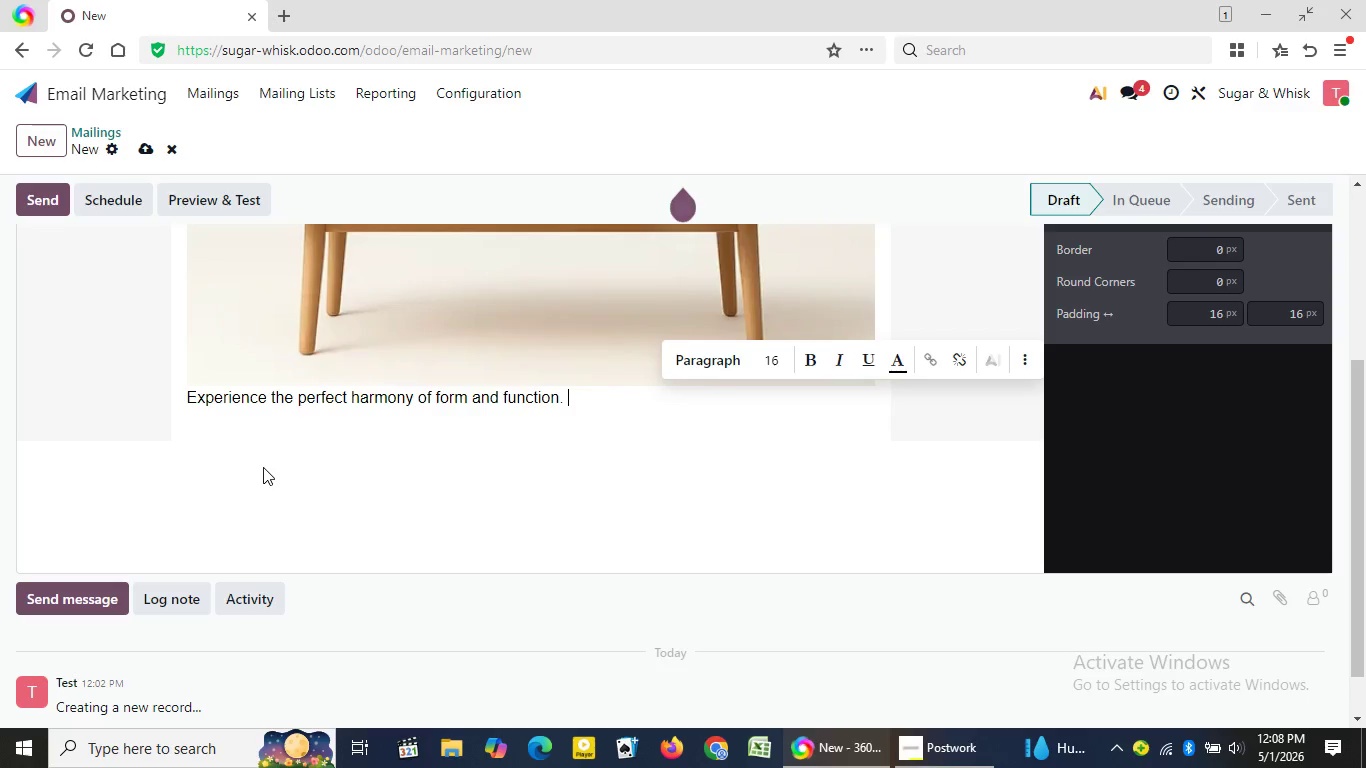 
key(Backspace)
 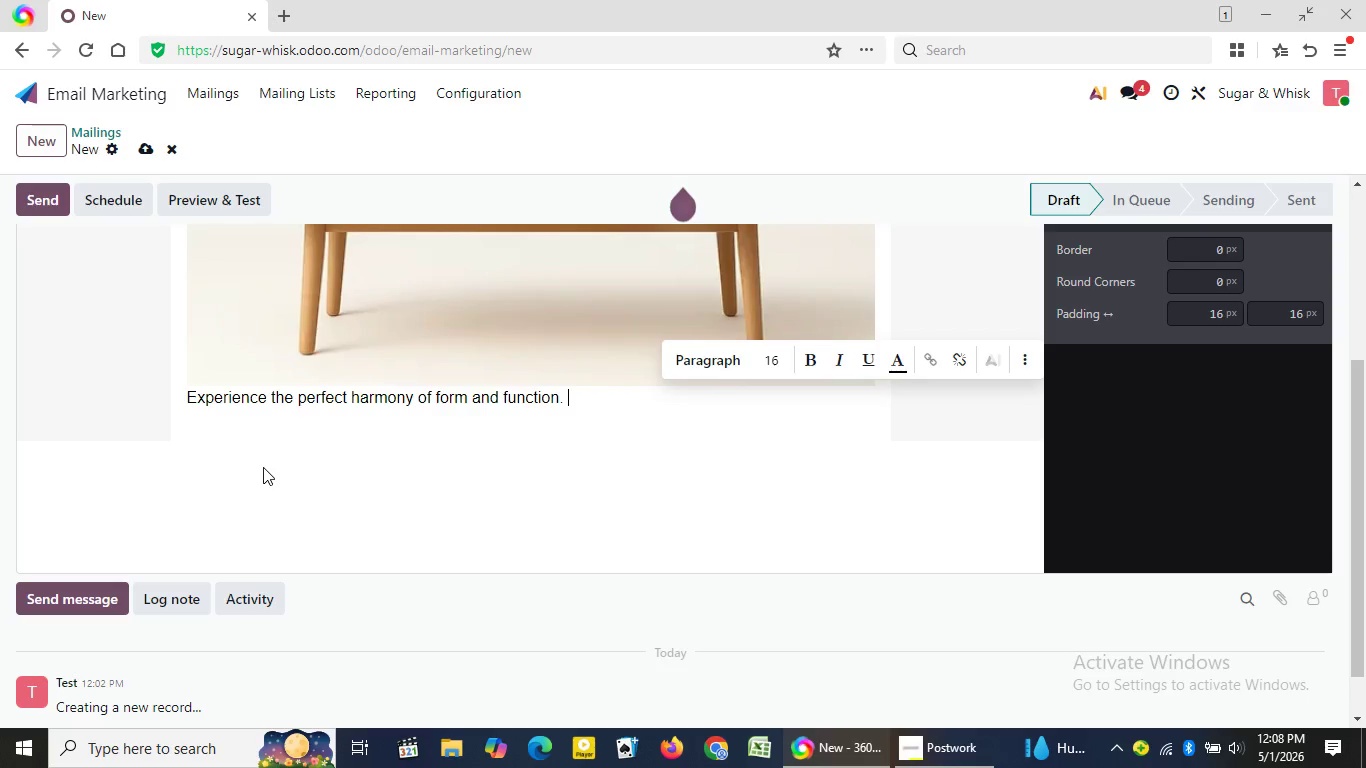 
key(Backspace)
 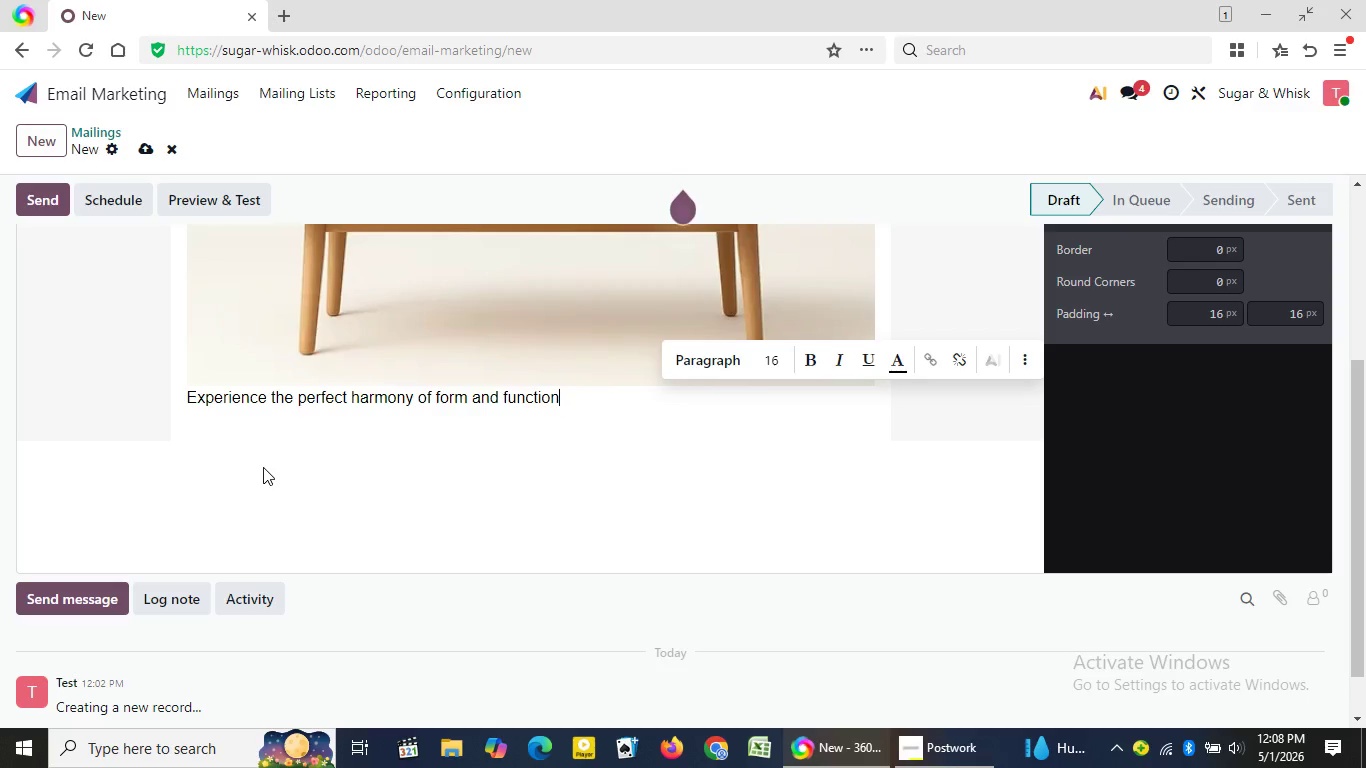 
key(Backspace)
 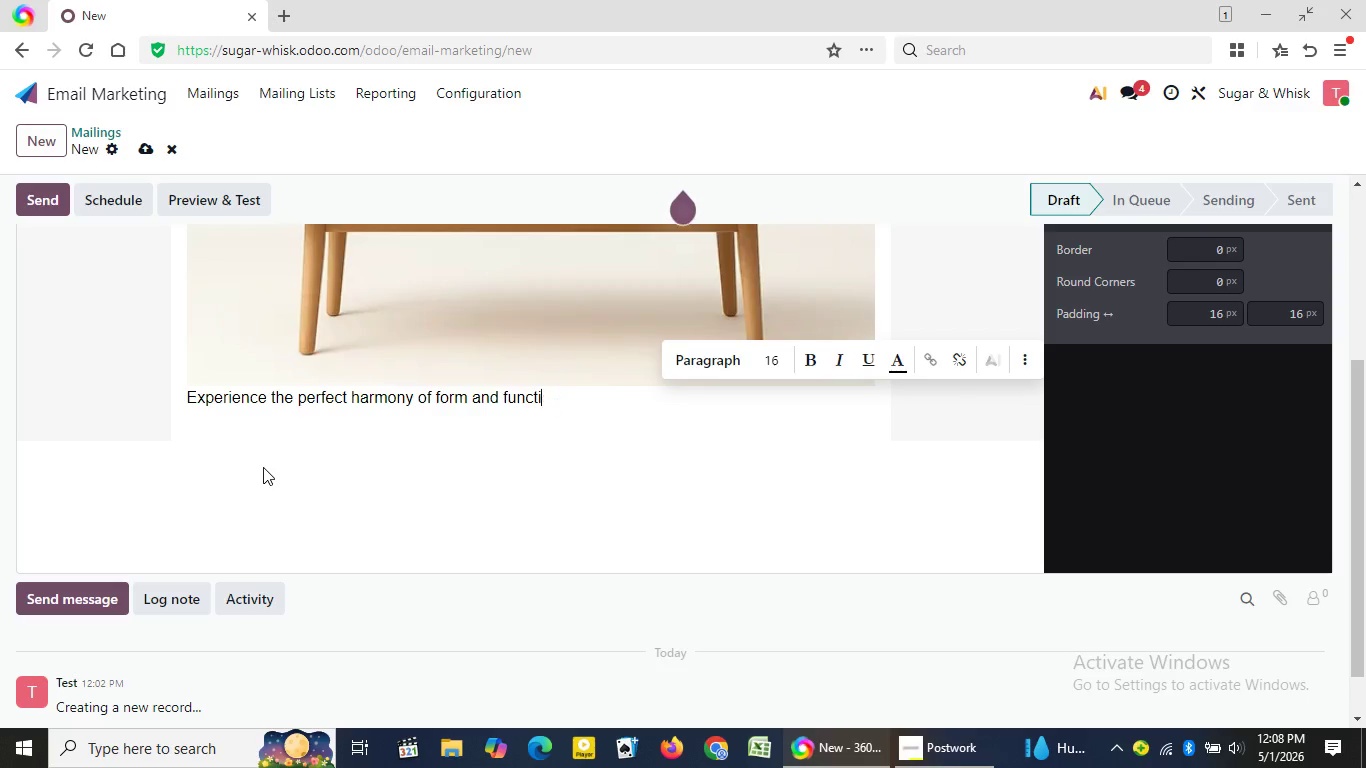 
key(Backspace)
 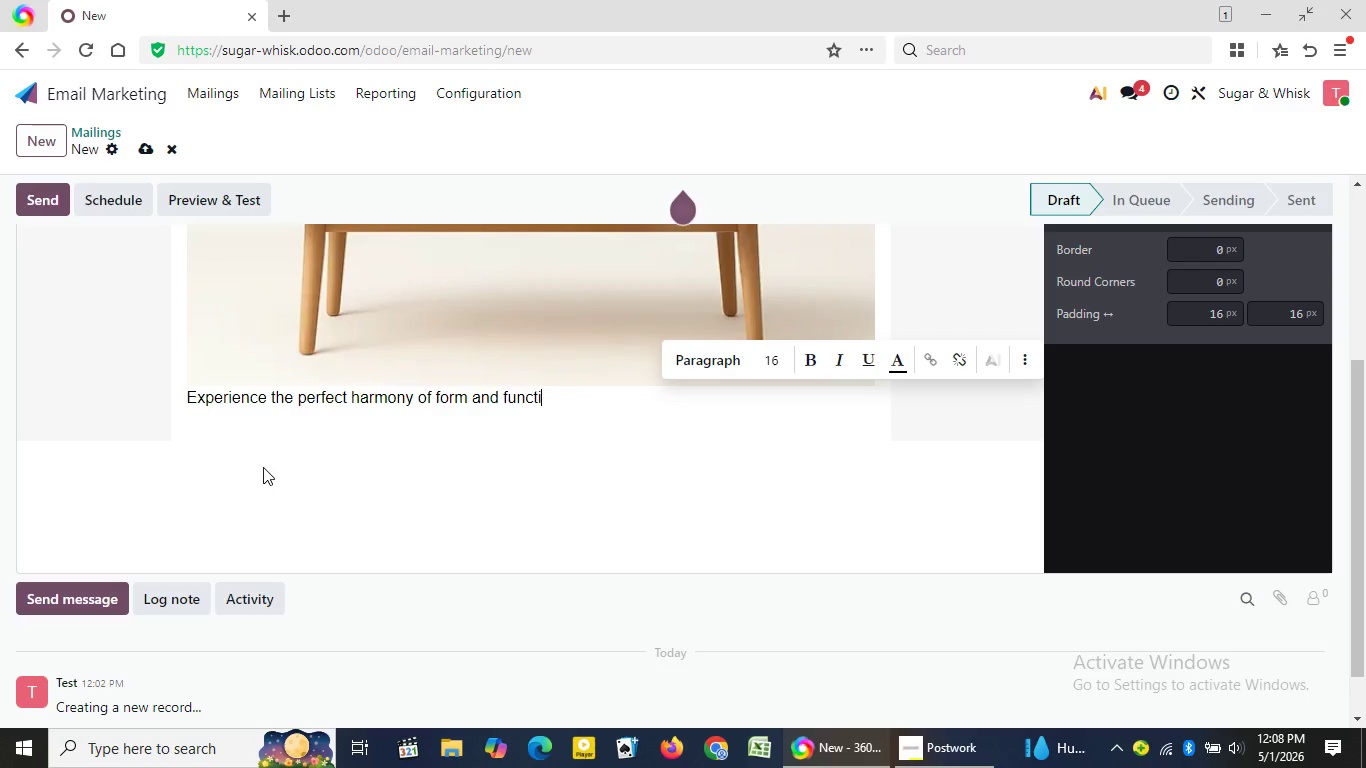 
key(Backspace)
 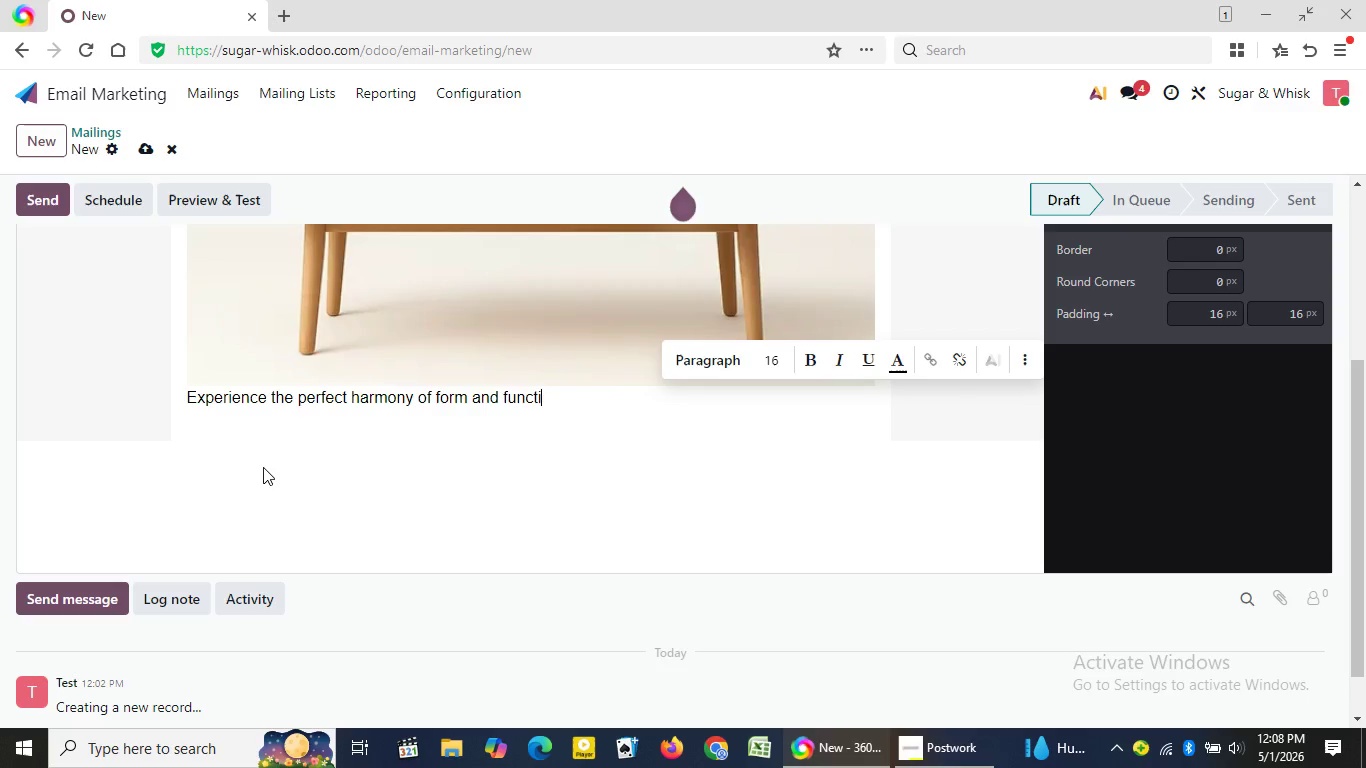 
key(Backspace)
 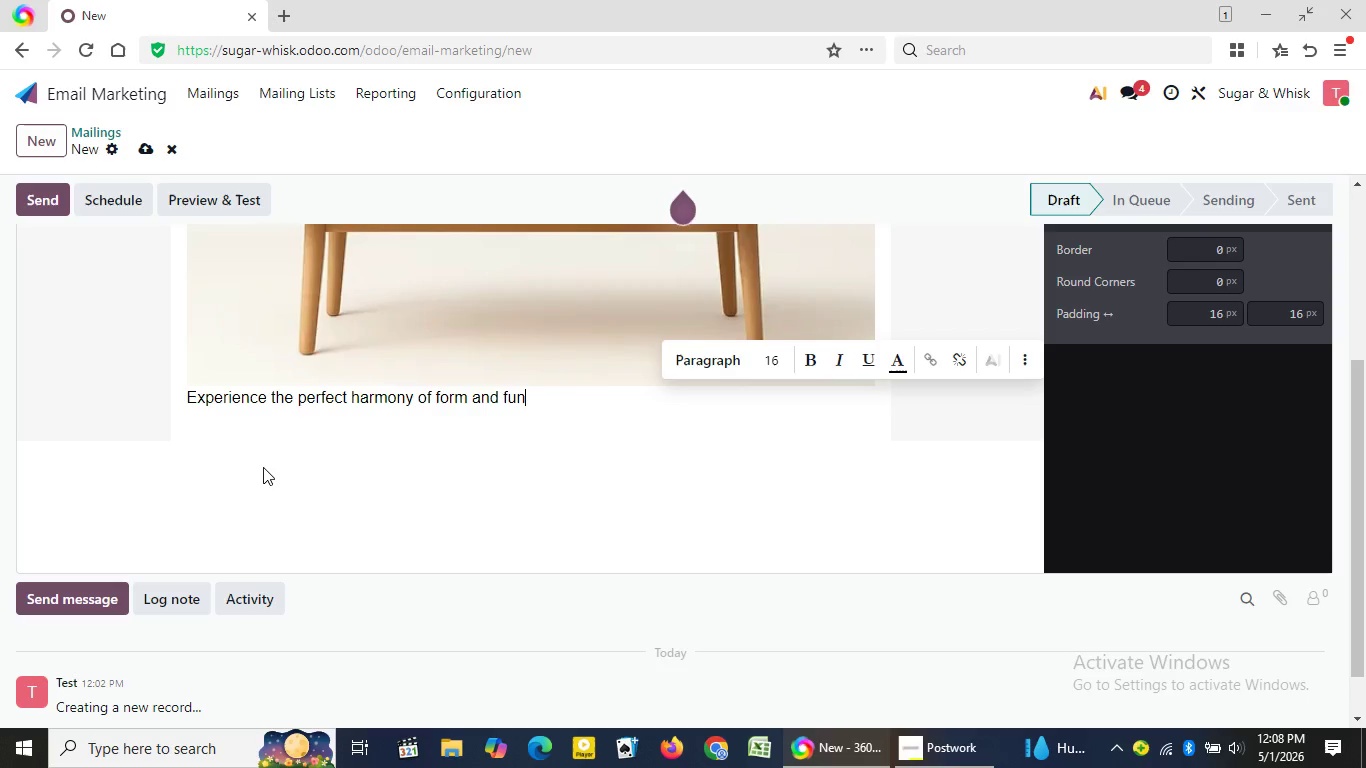 
key(Backspace)
 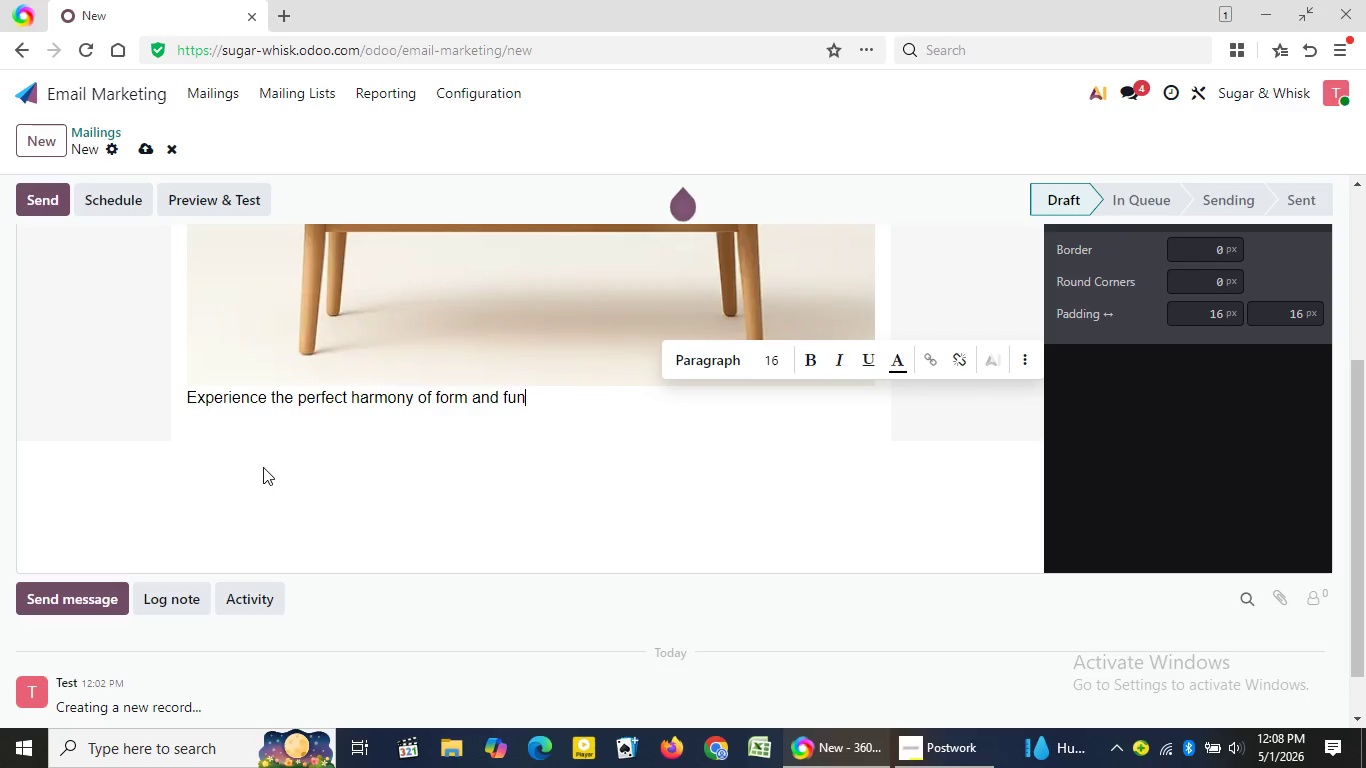 
key(Backspace)
 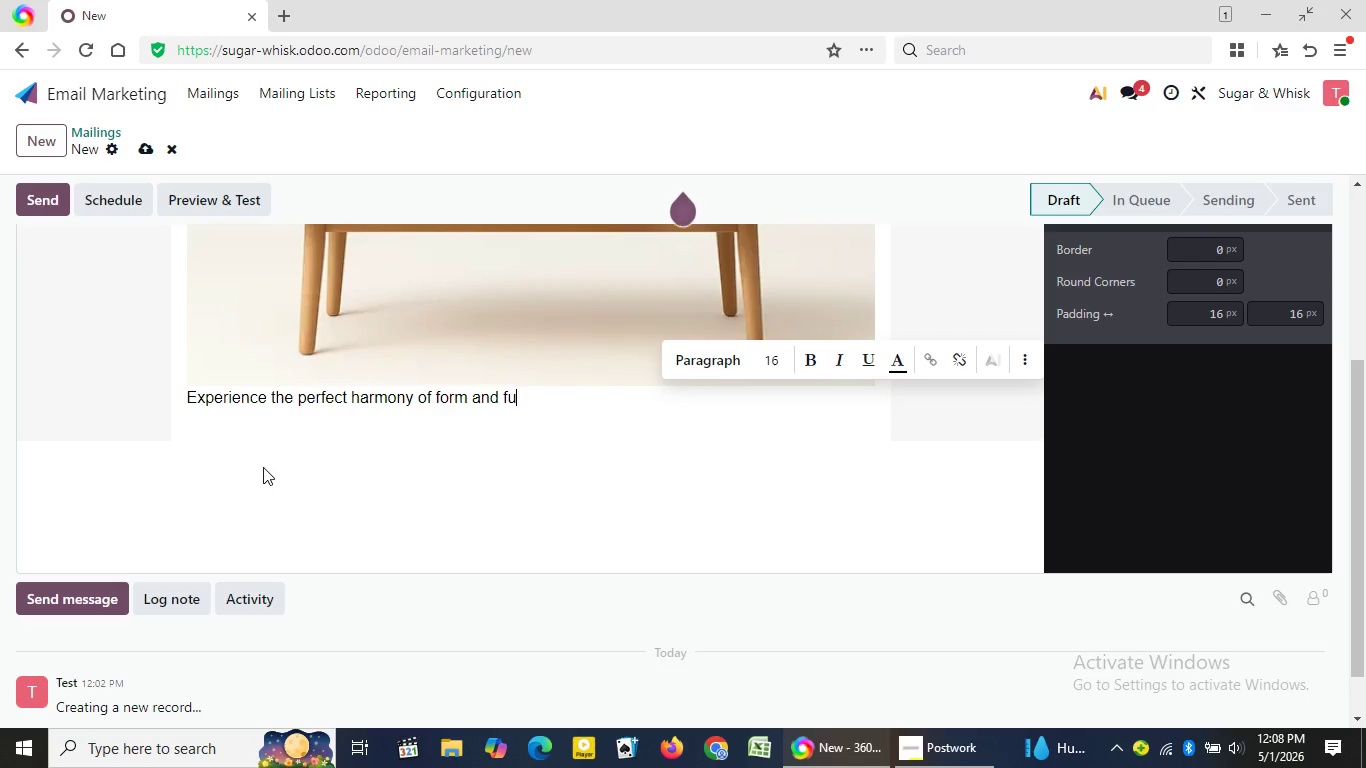 
key(Backspace)
 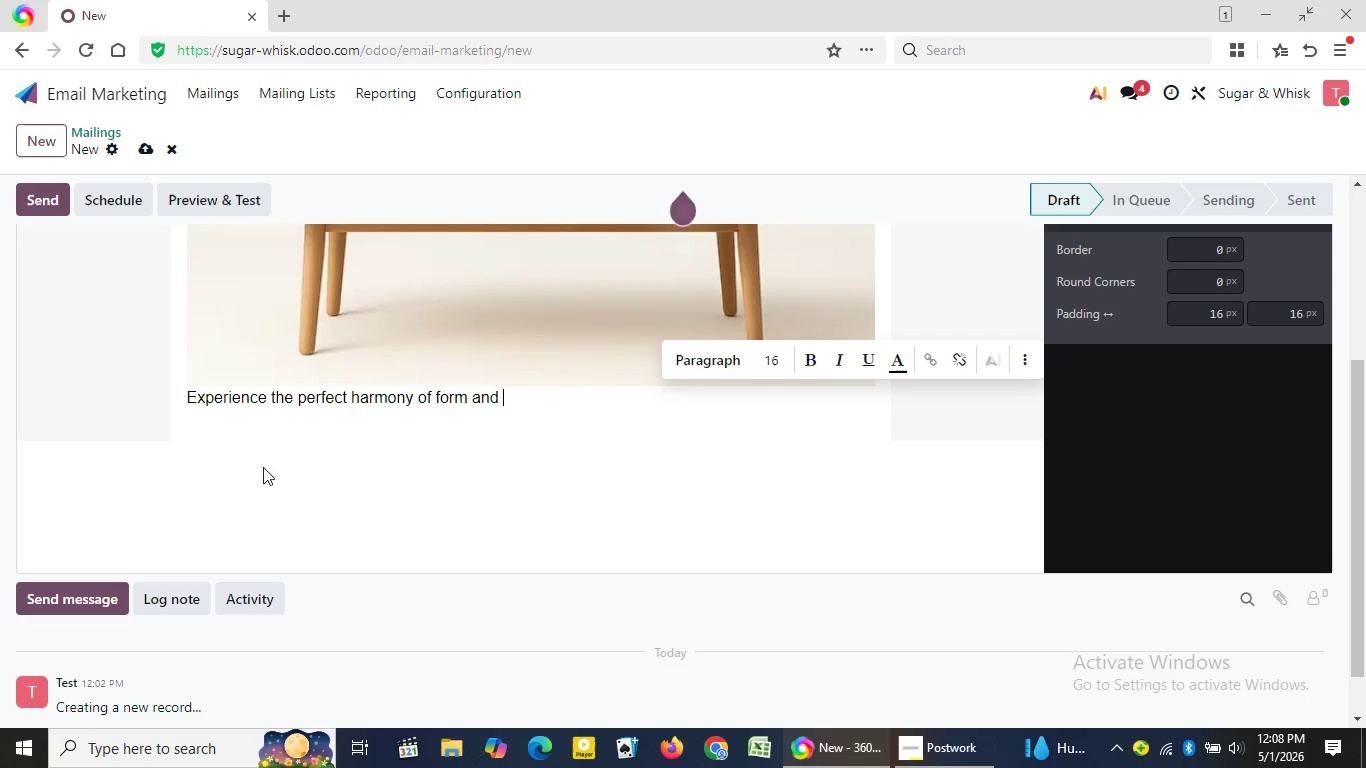 
key(Backspace)
 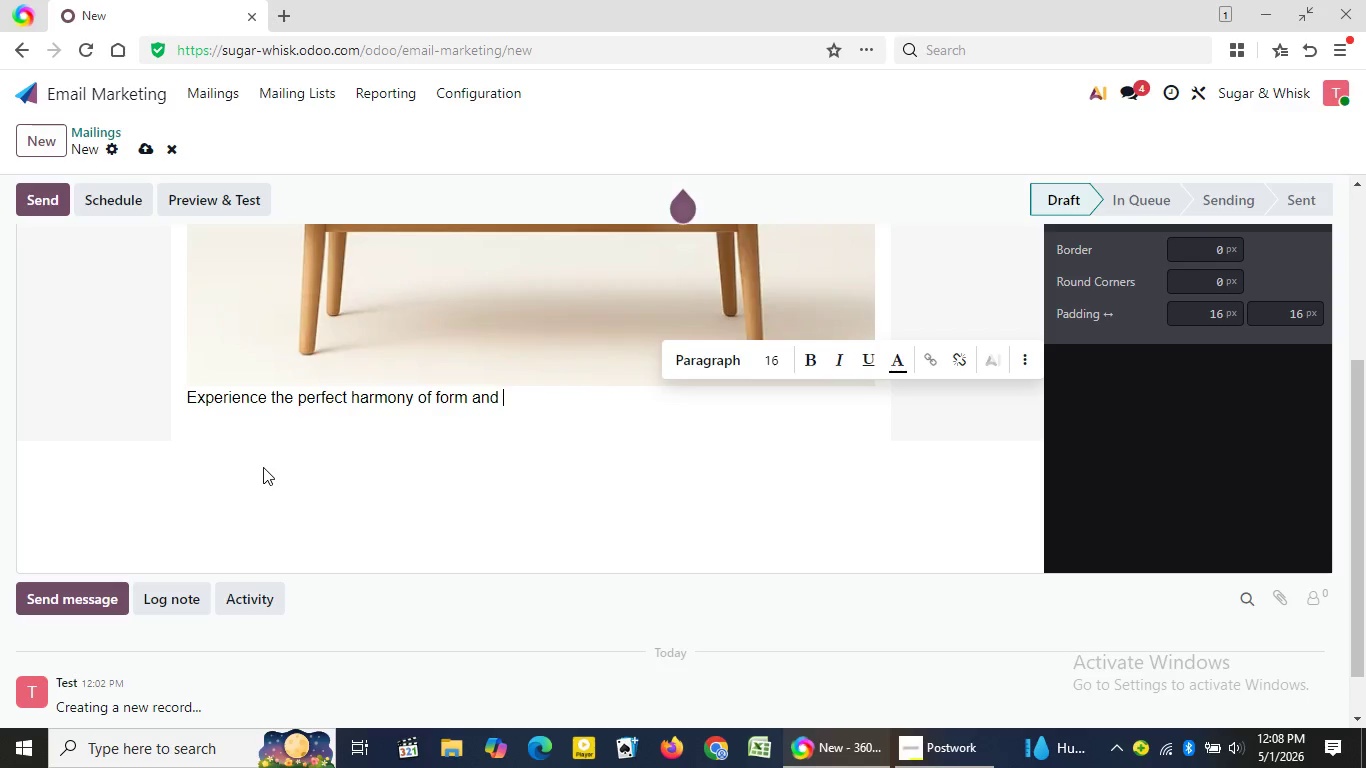 
key(Backspace)
 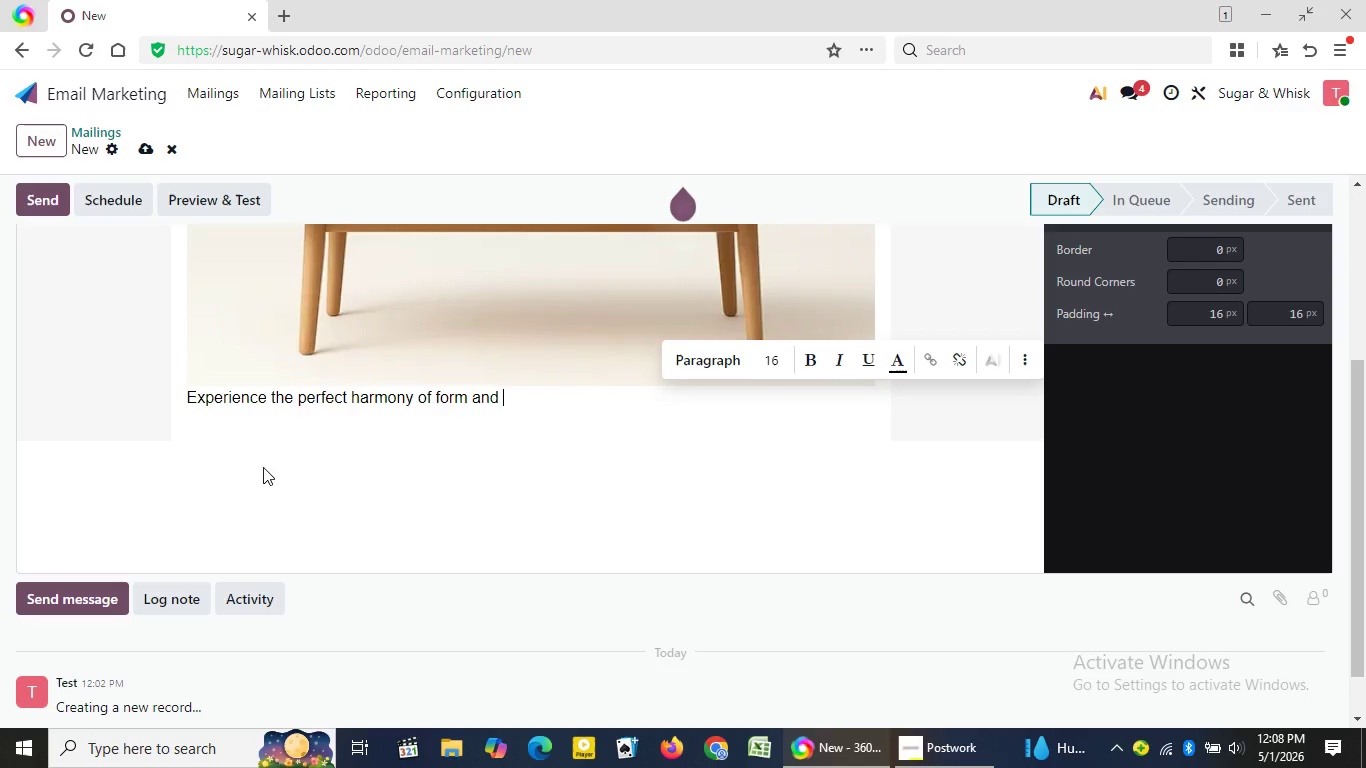 
key(Backspace)
 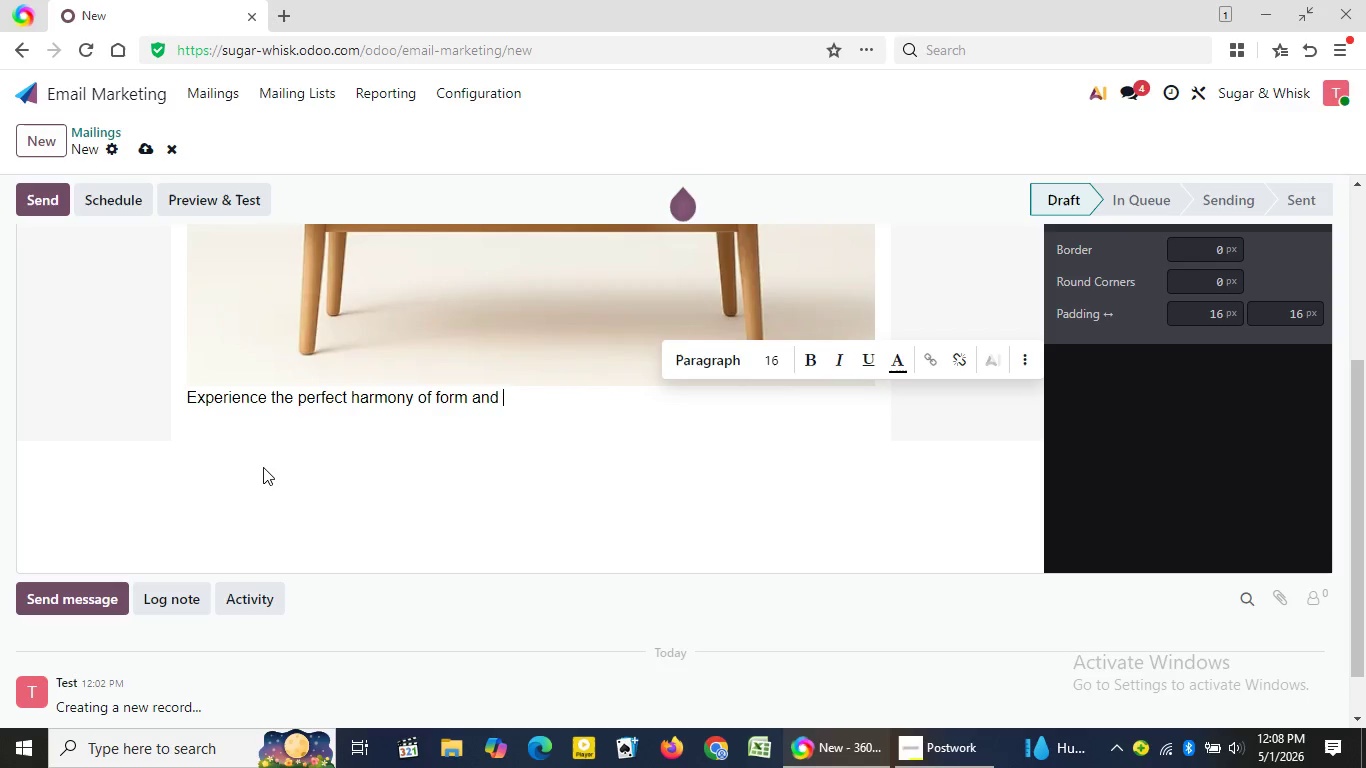 
key(Backspace)
 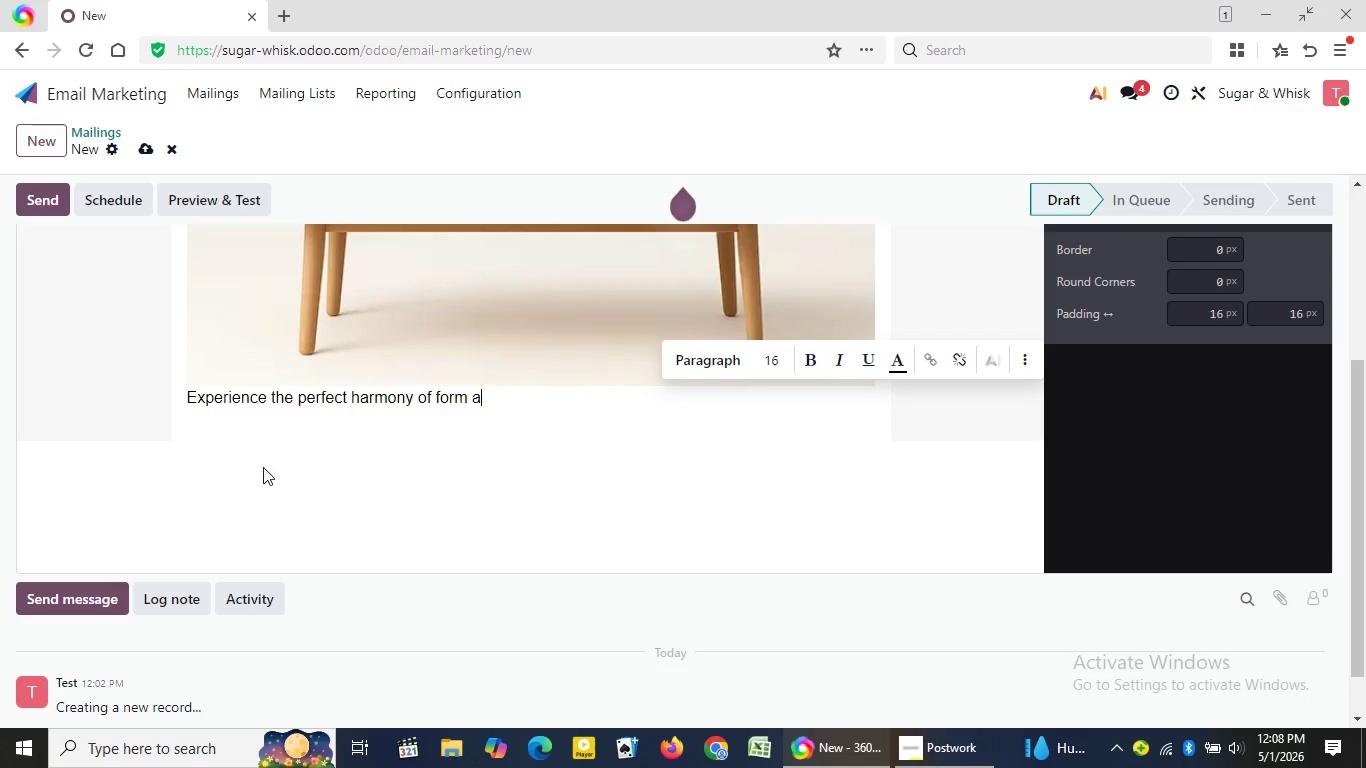 
key(Backspace)
 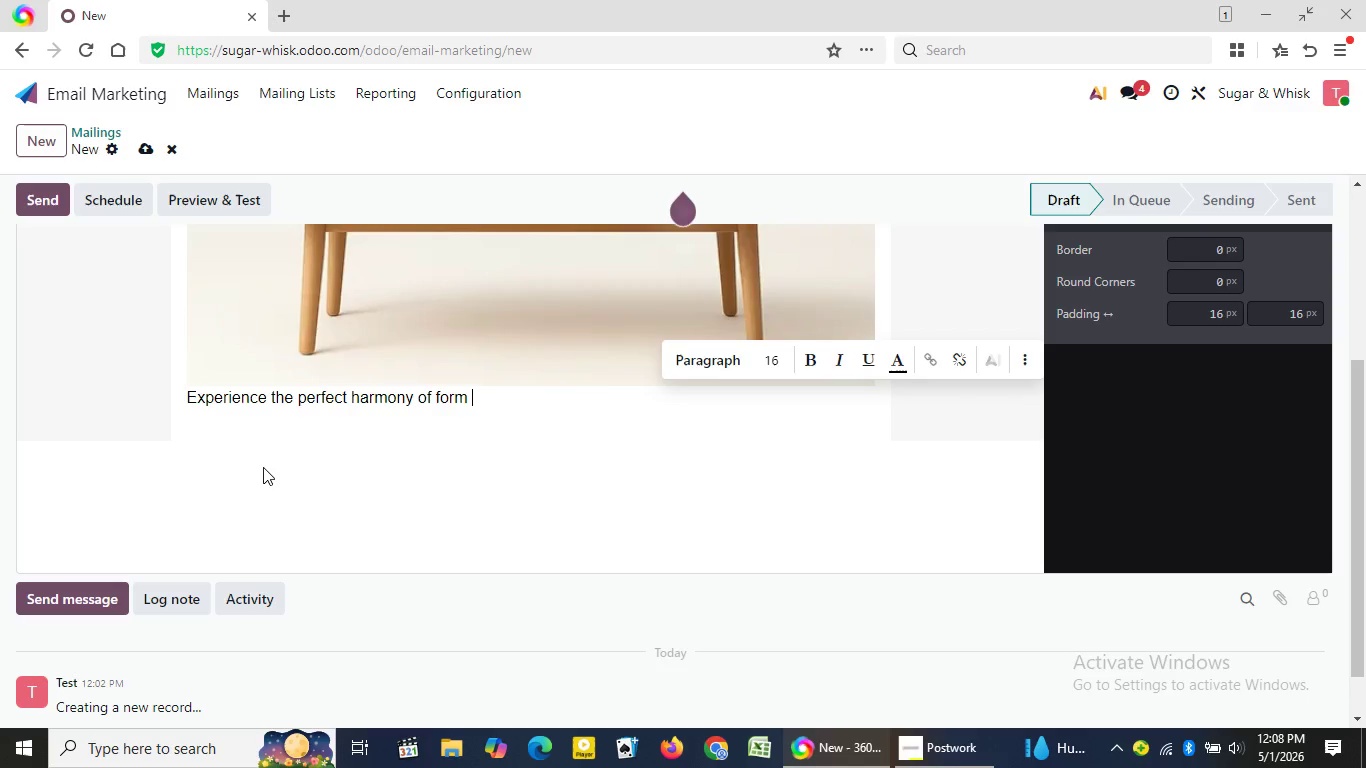 
key(Backspace)
 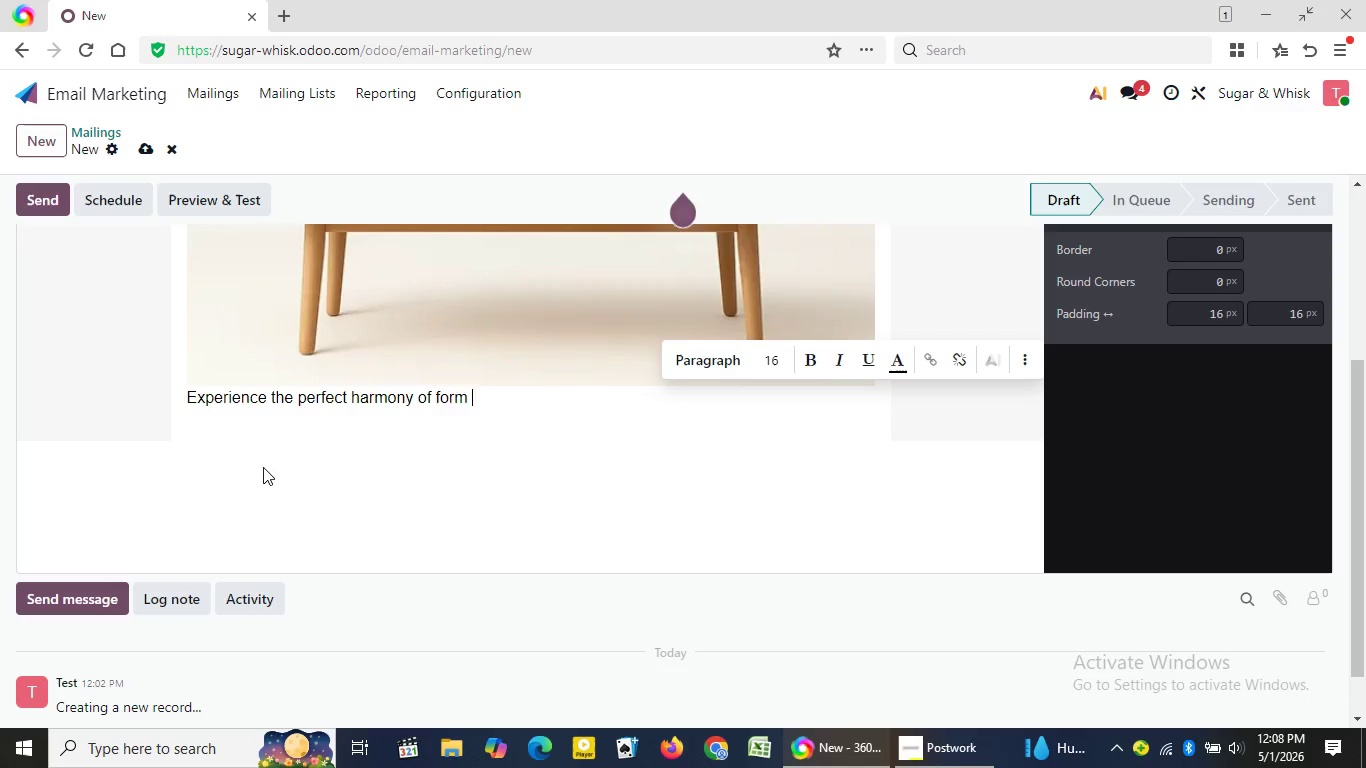 
key(Backspace)
 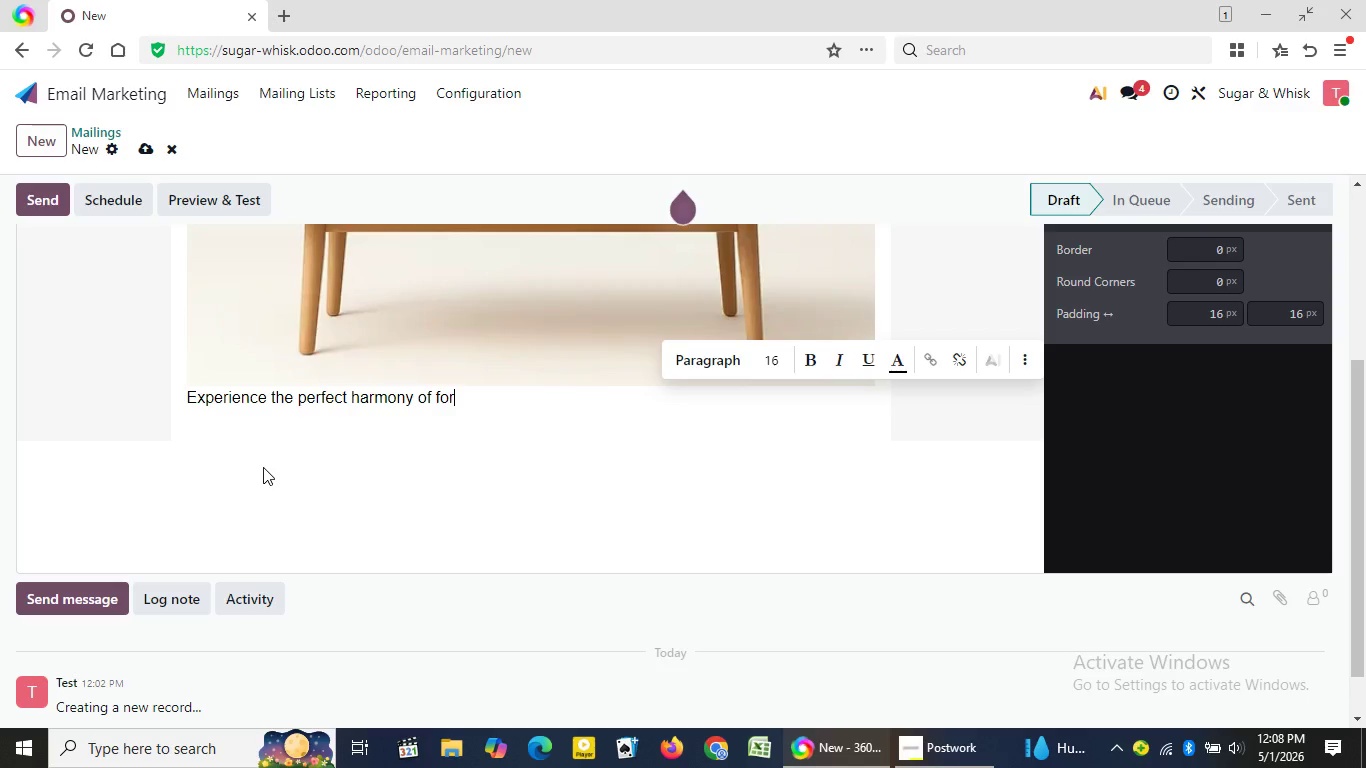 
key(Backspace)
 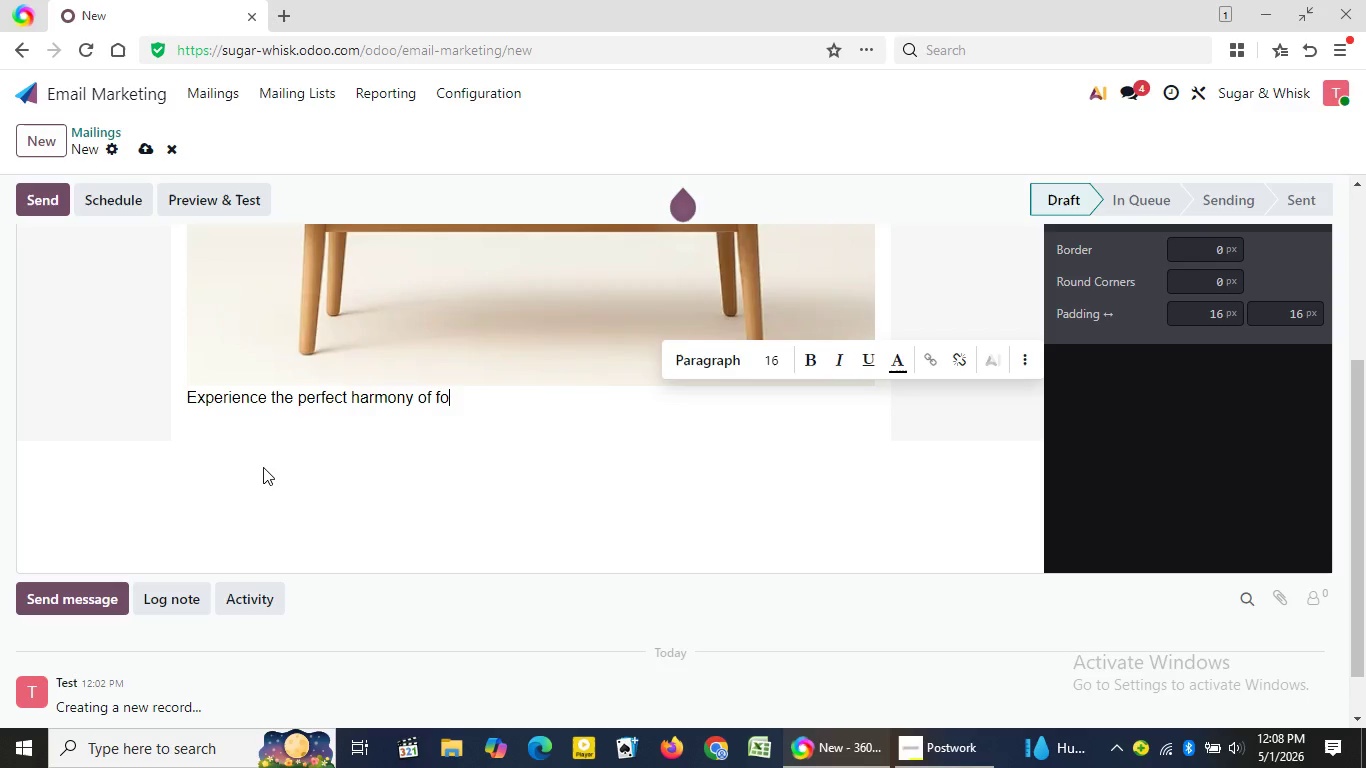 
key(Backspace)
 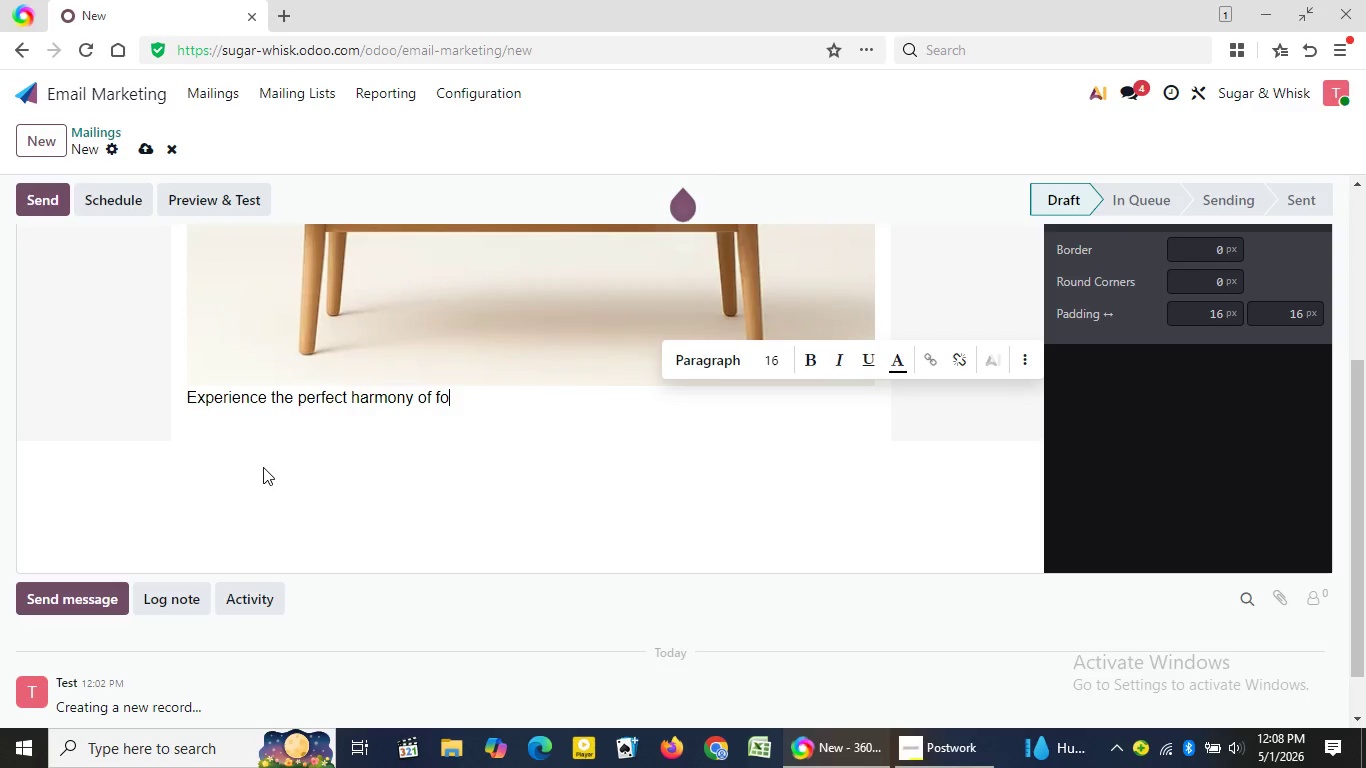 
key(Backspace)
 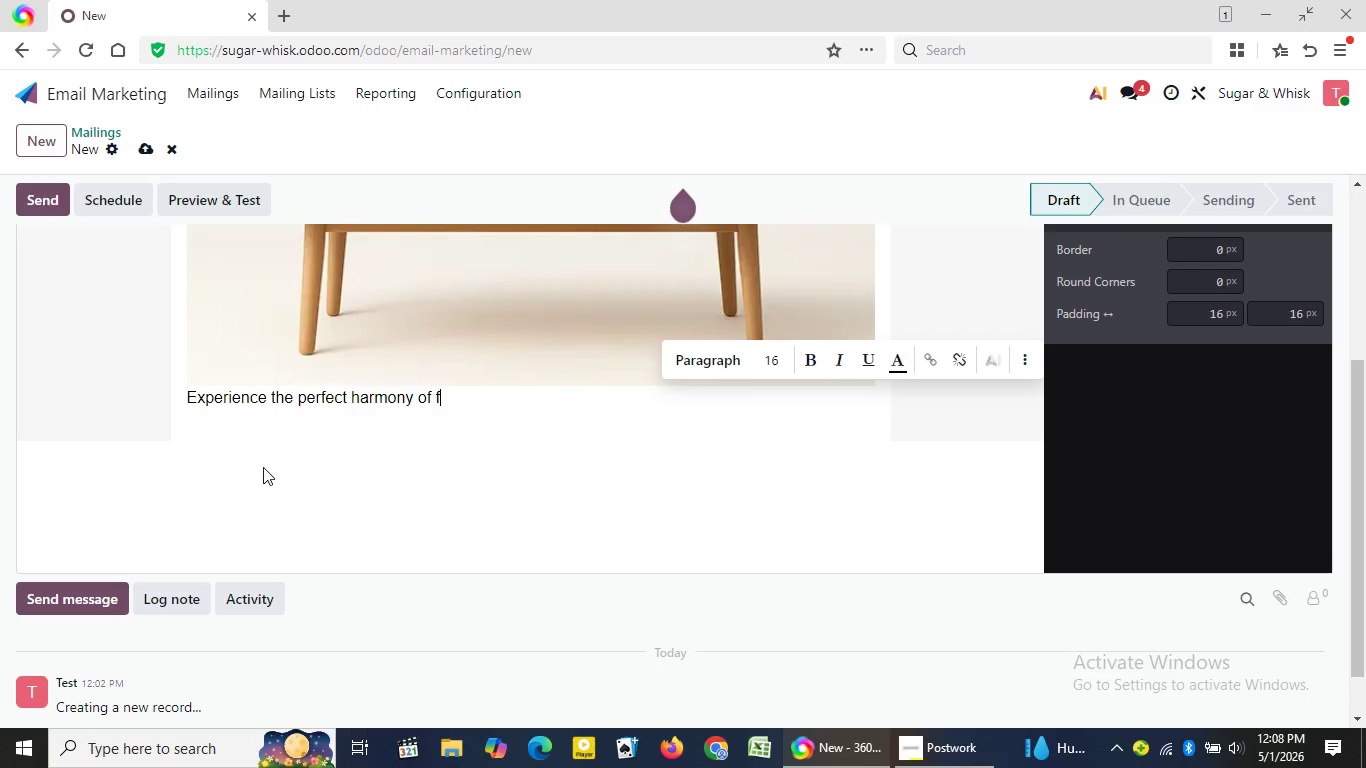 
key(Backspace)
 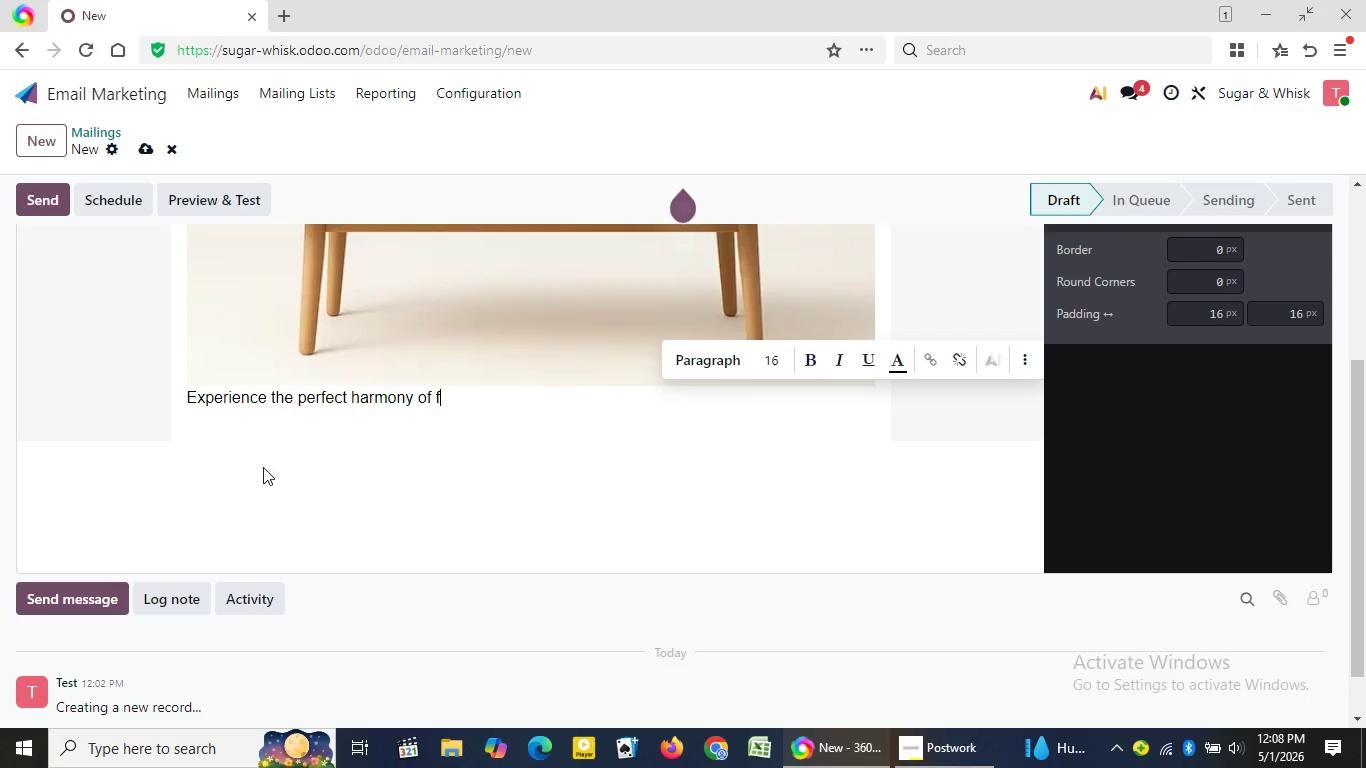 
key(Backspace)
 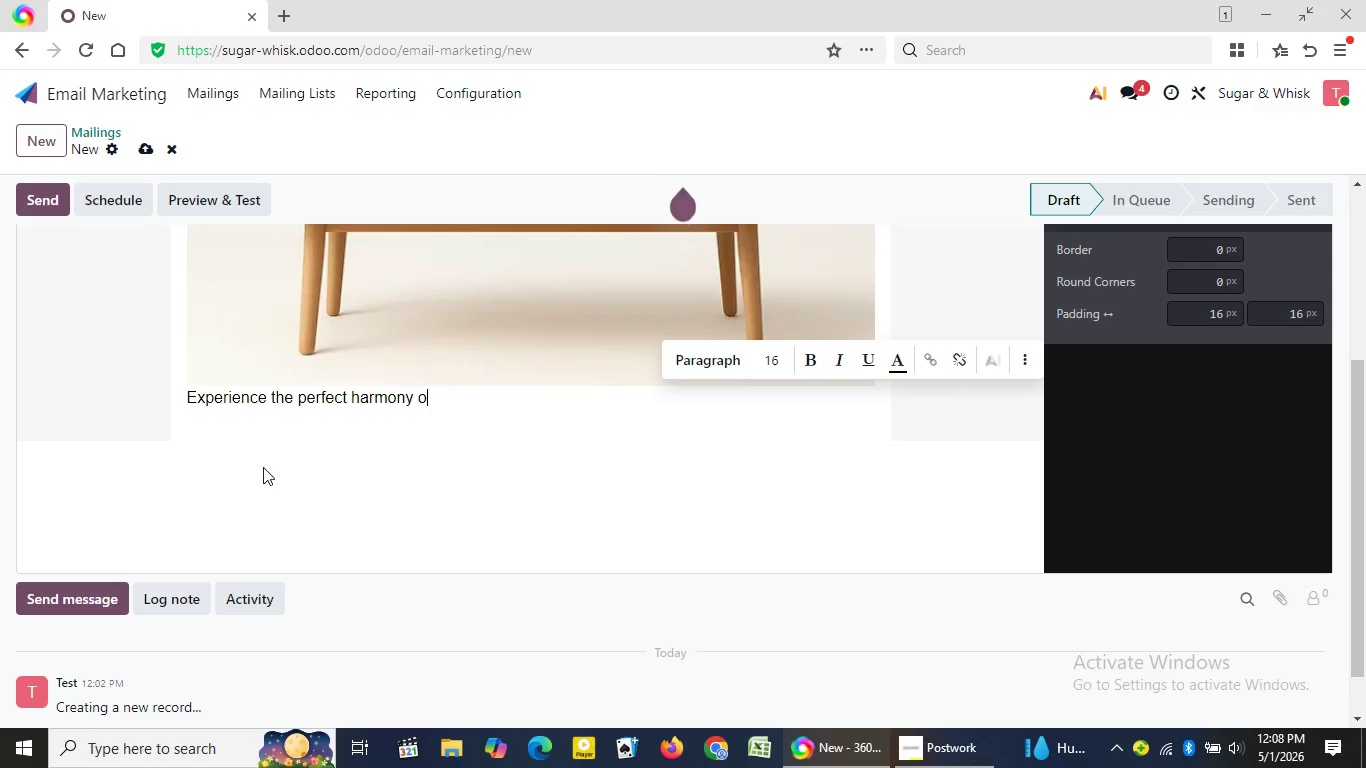 
key(Backspace)
 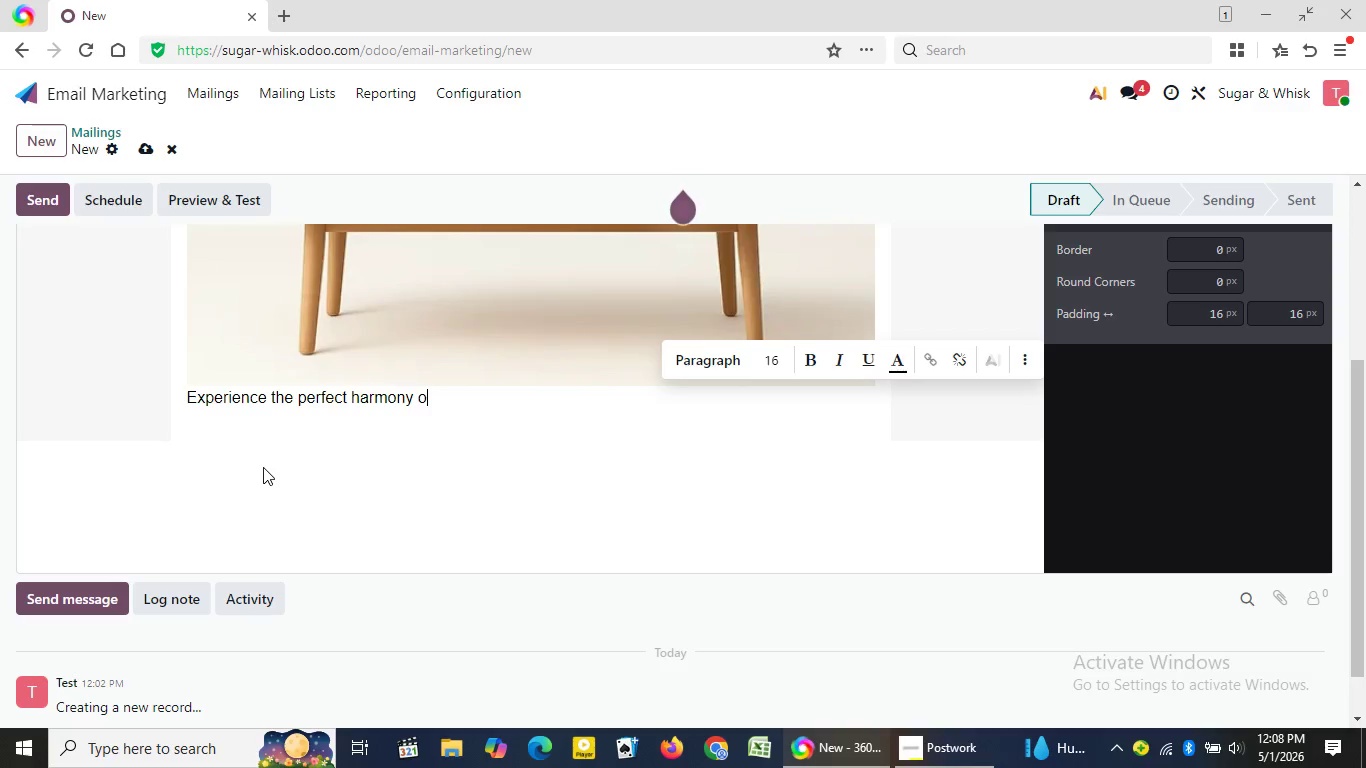 
key(Backspace)
 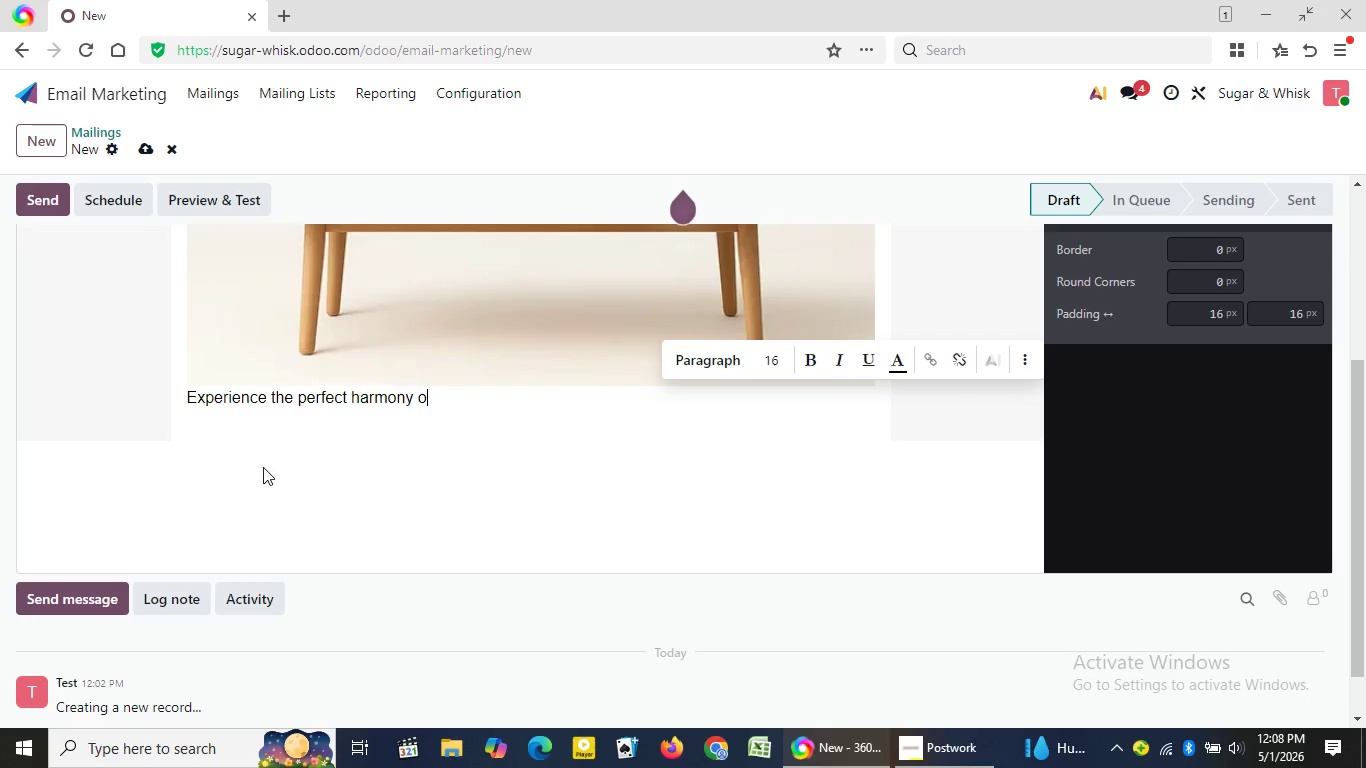 
key(Backspace)
 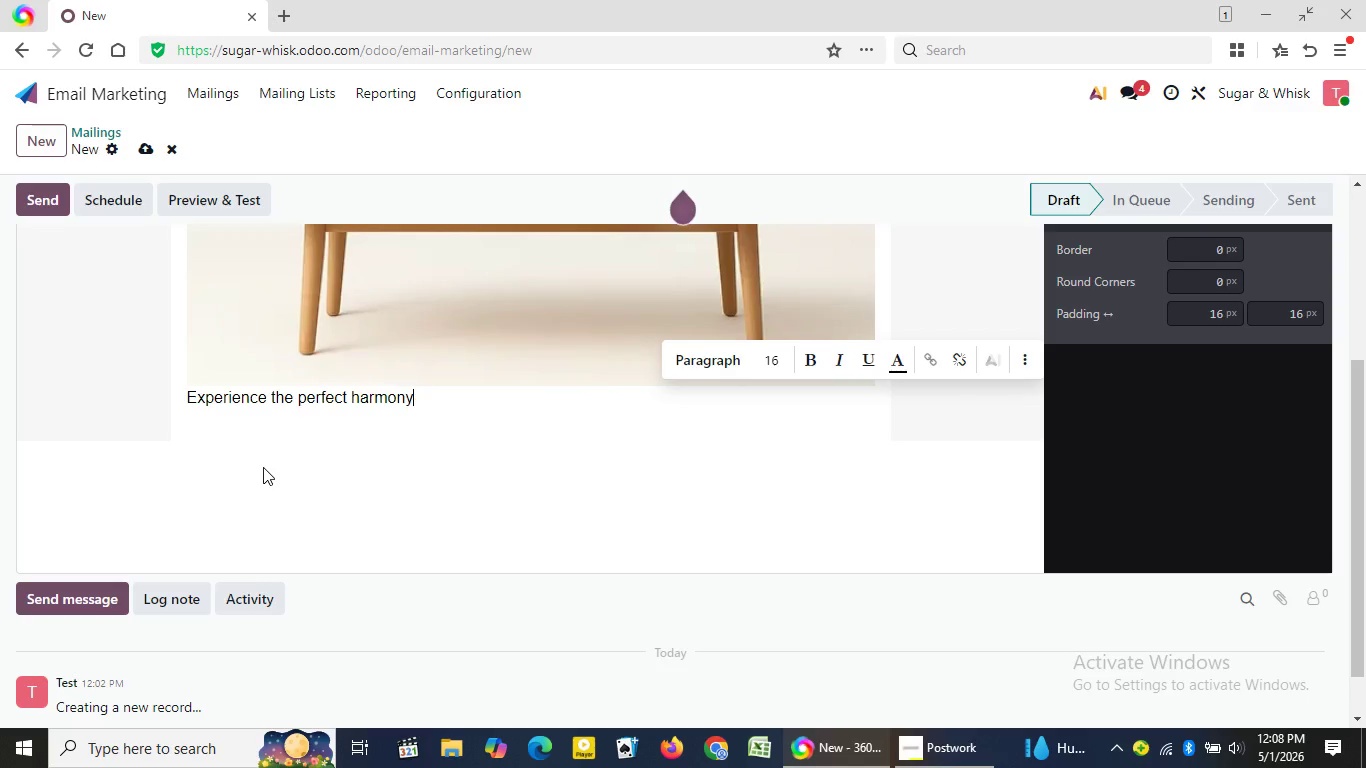 
key(Backspace)
 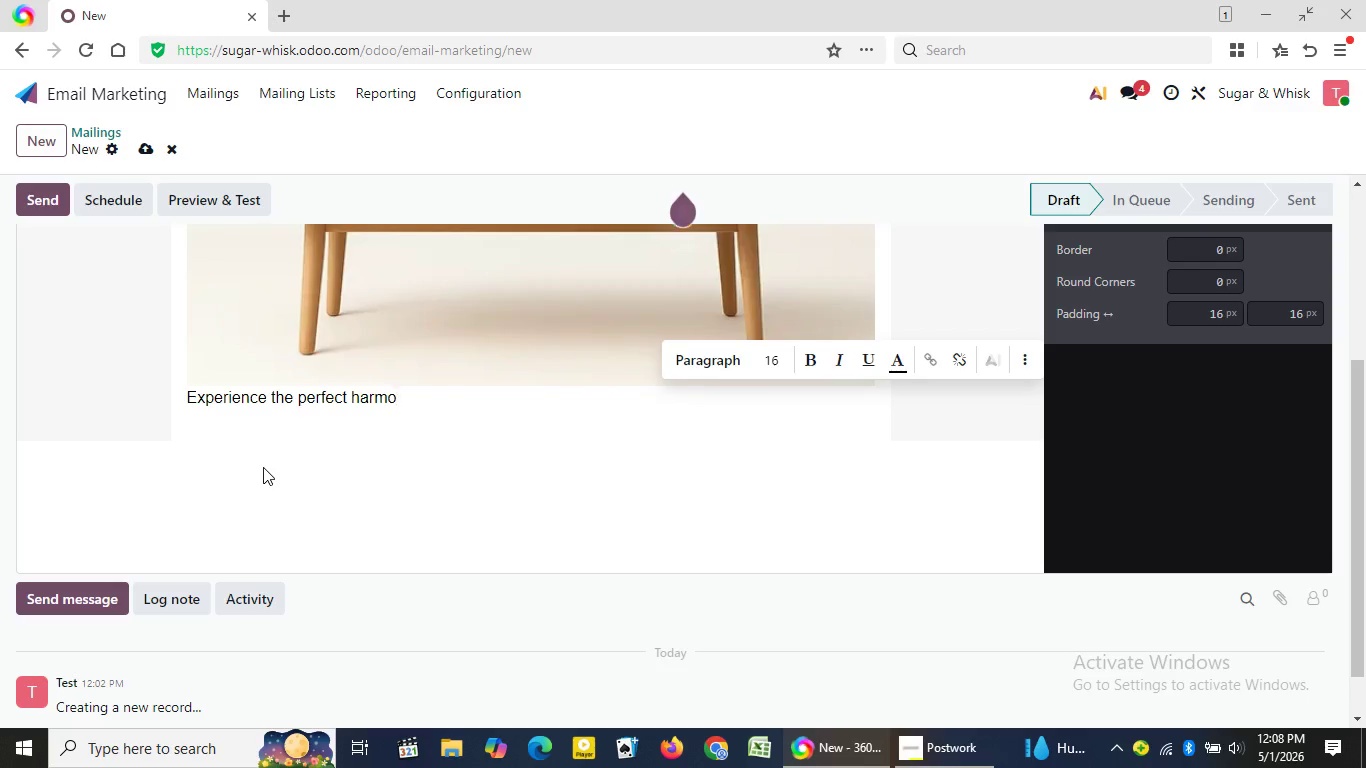 
key(Backspace)
 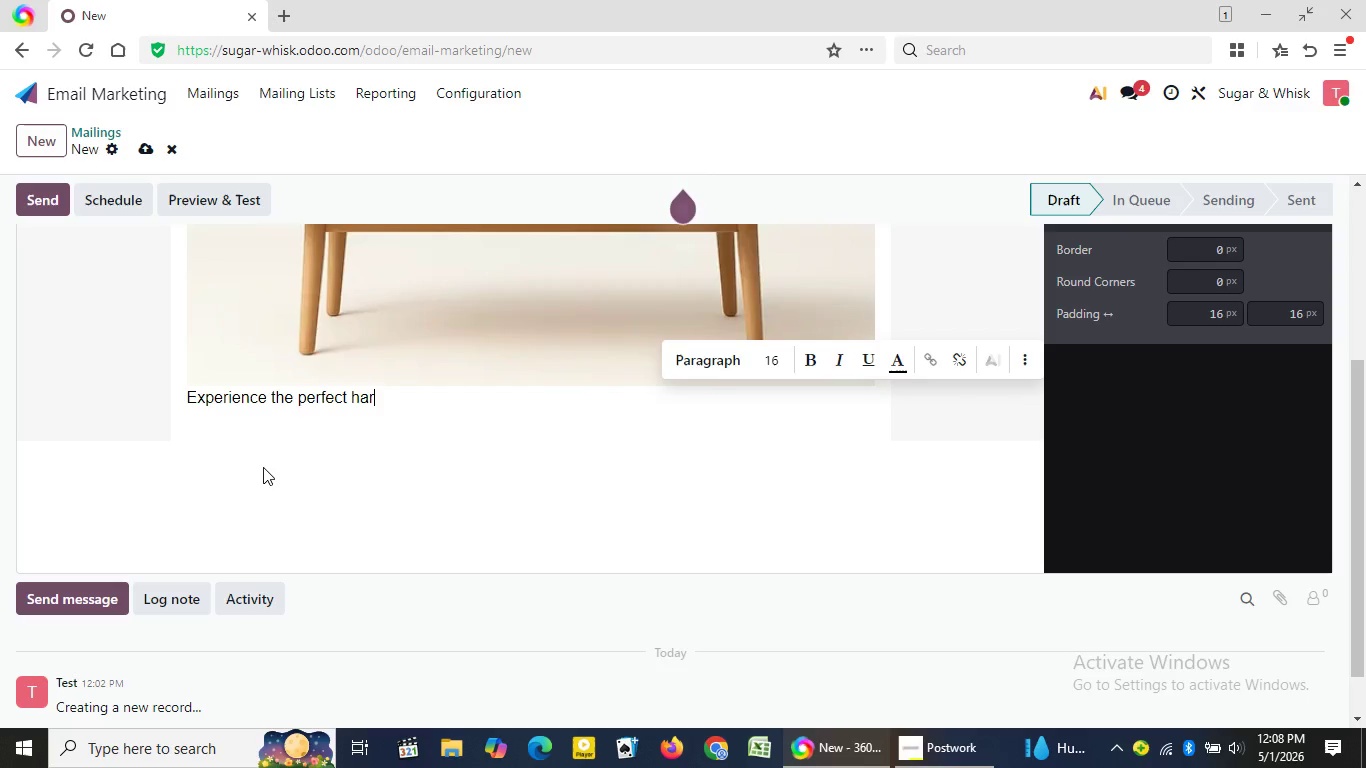 
key(Backspace)
 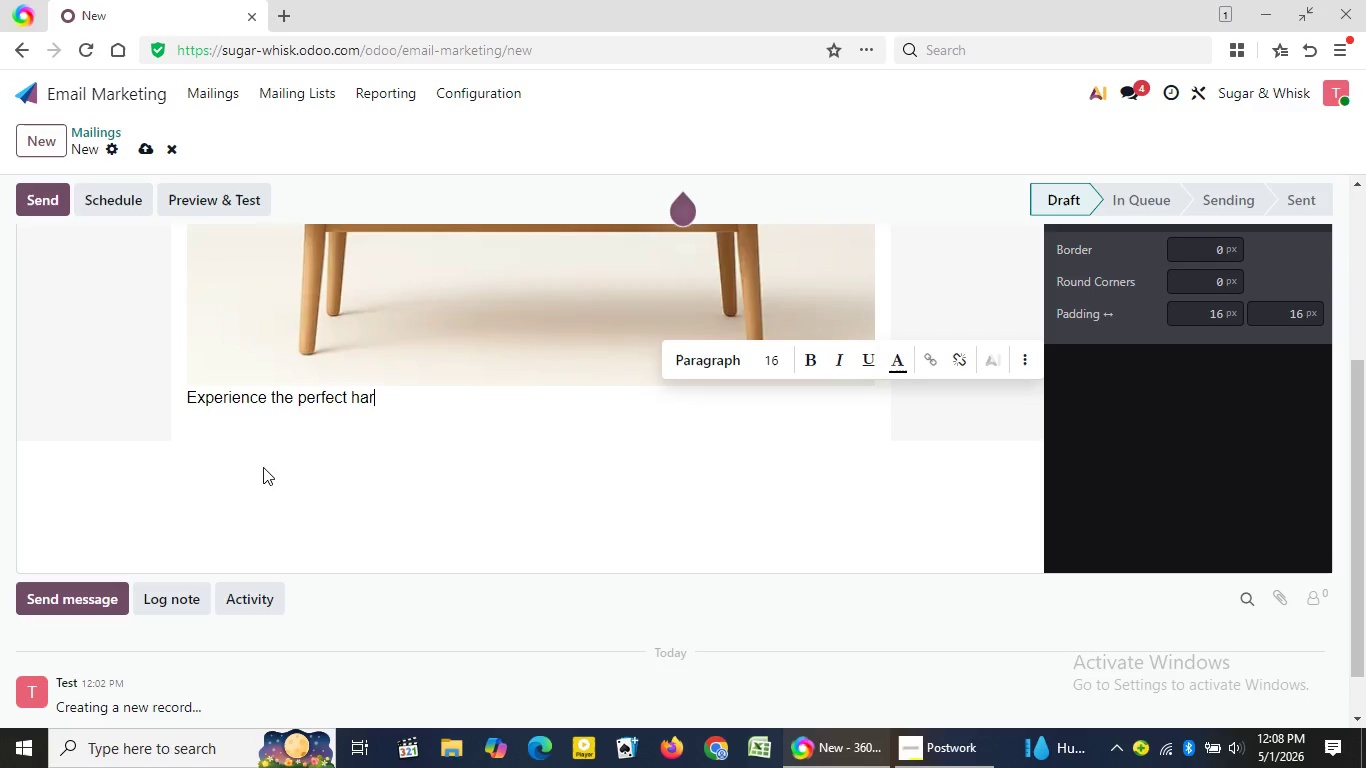 
key(Backspace)
 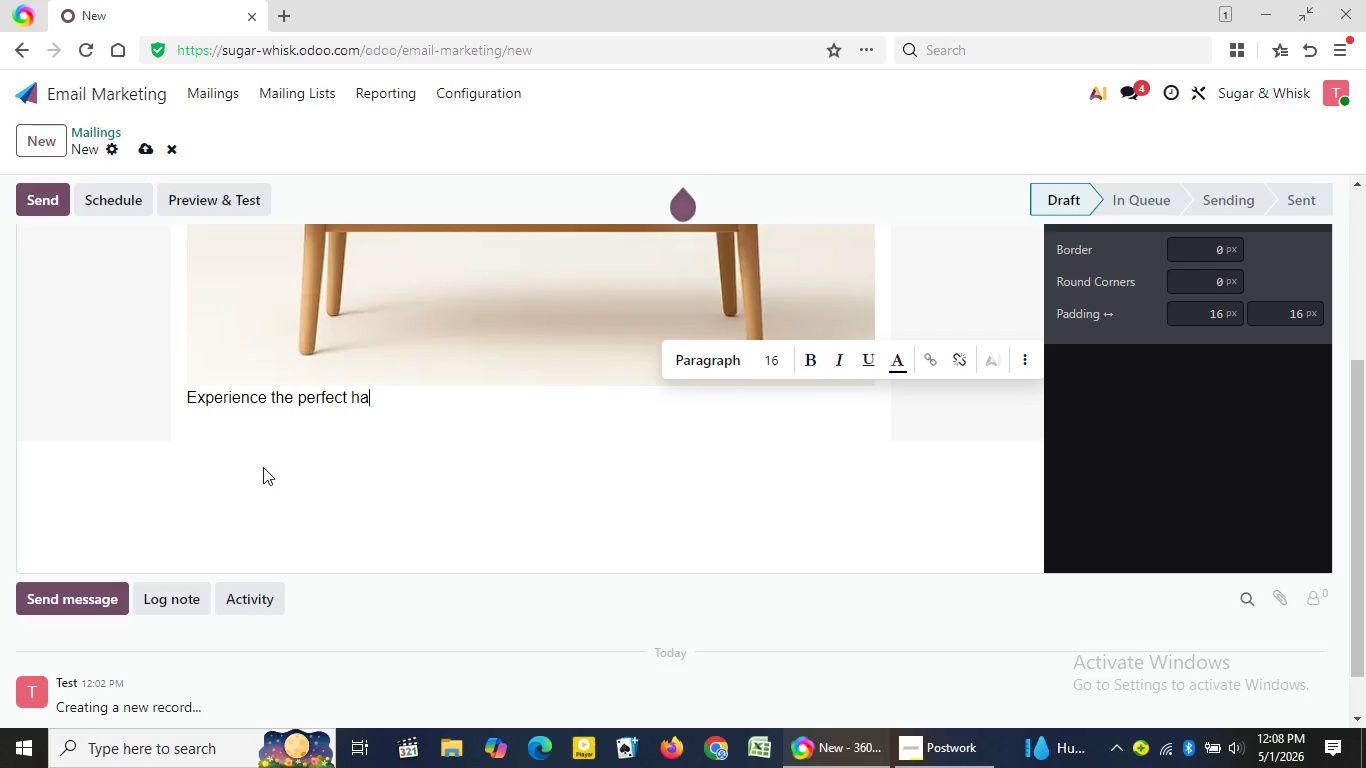 
key(Backspace)
 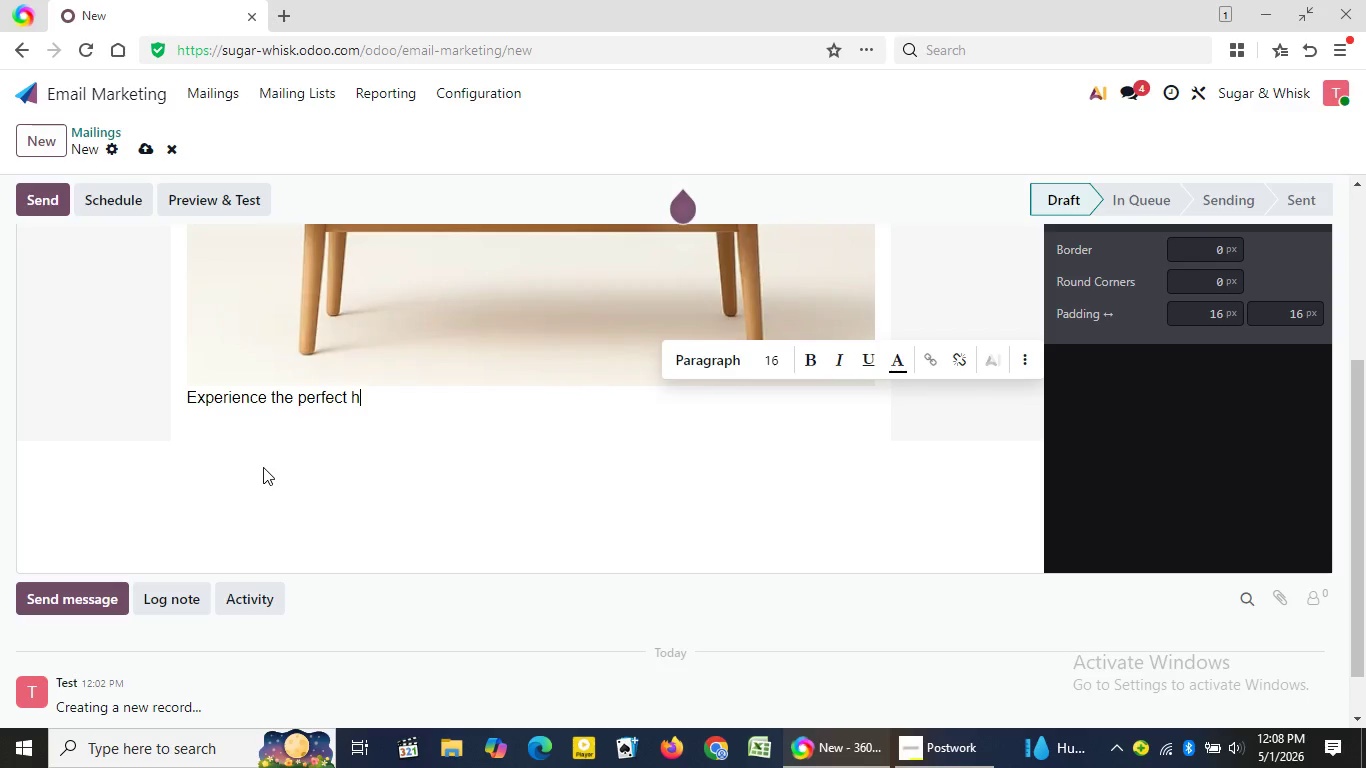 
key(Backspace)
 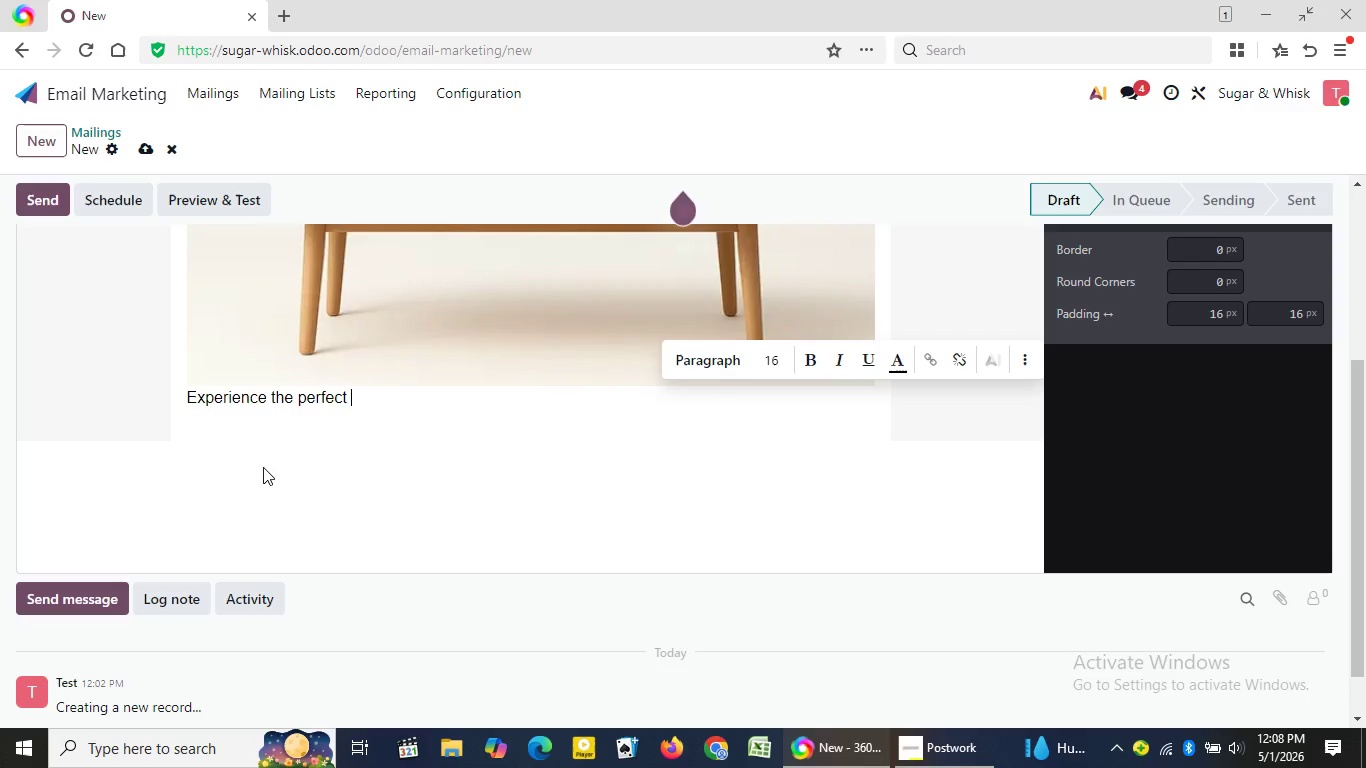 
key(Backspace)
 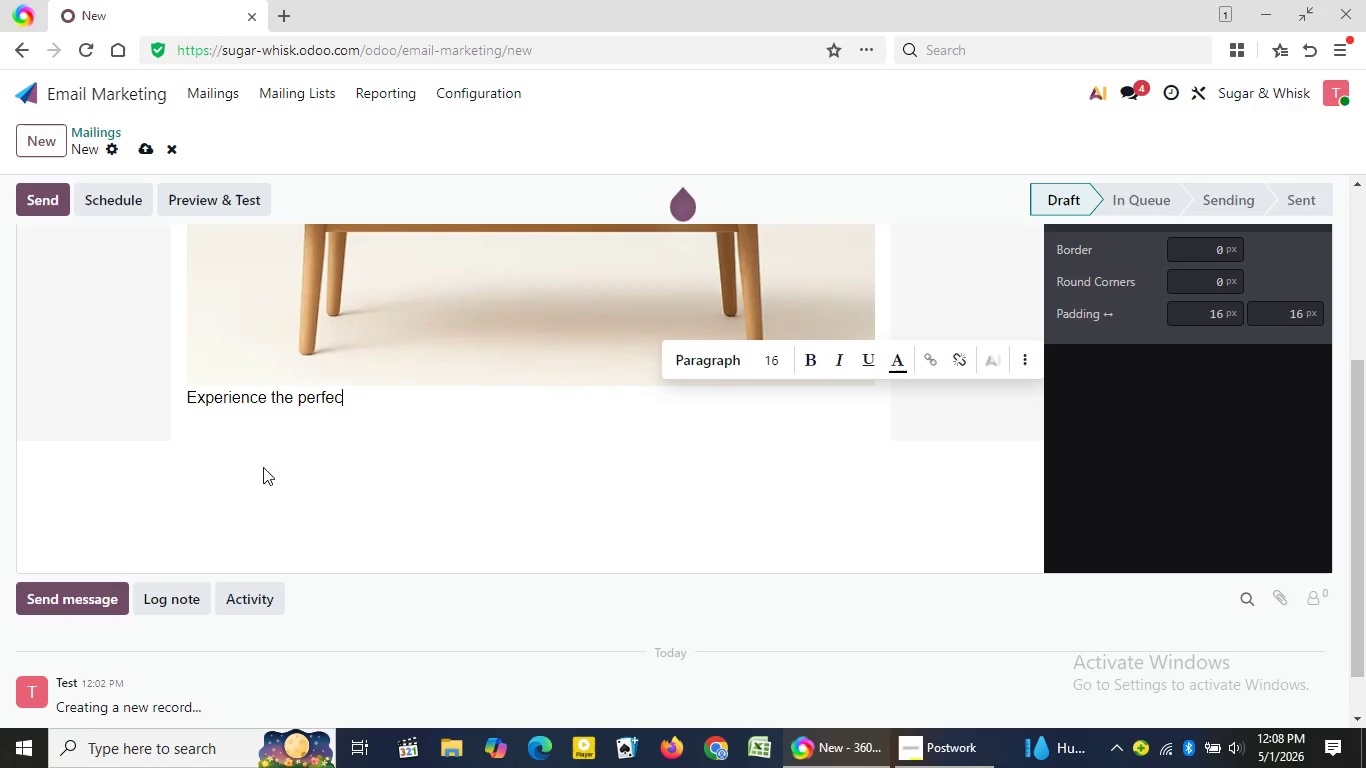 
key(Backspace)
 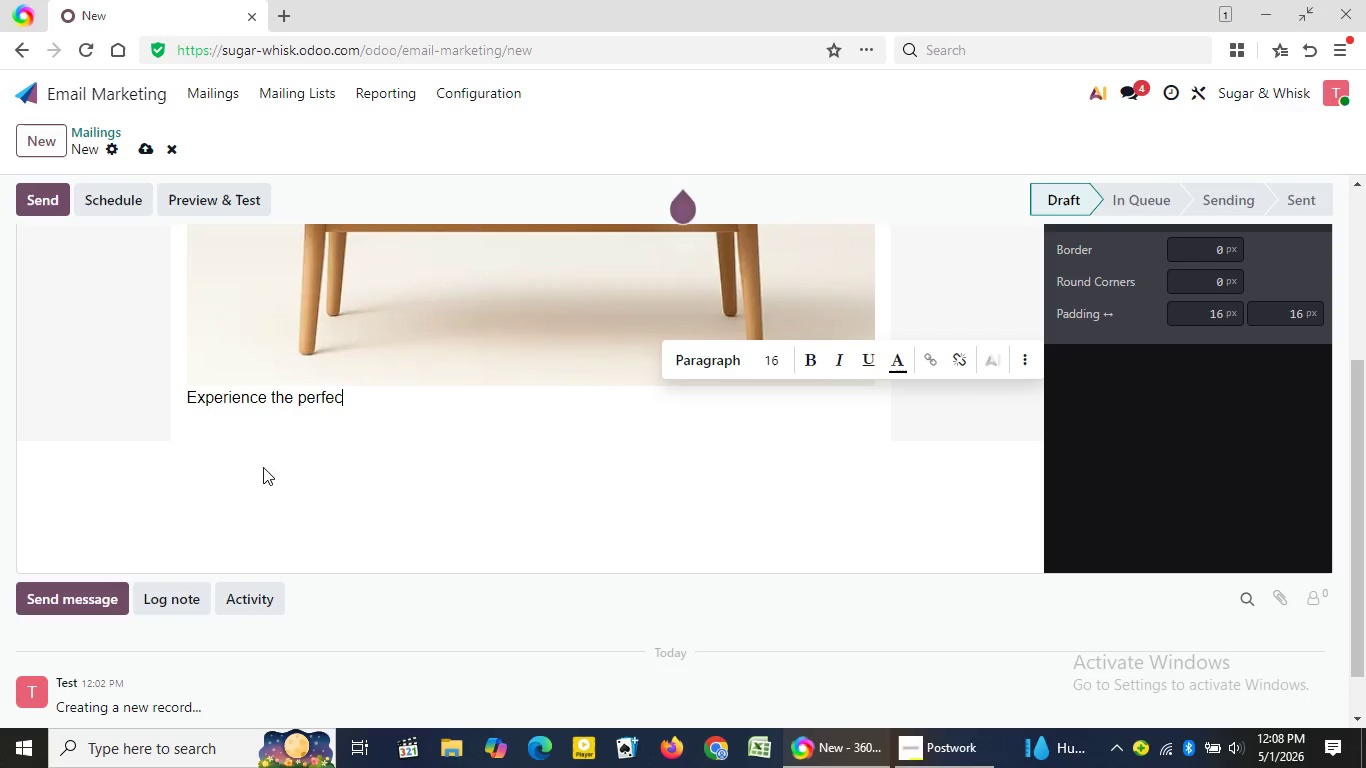 
key(Backspace)
 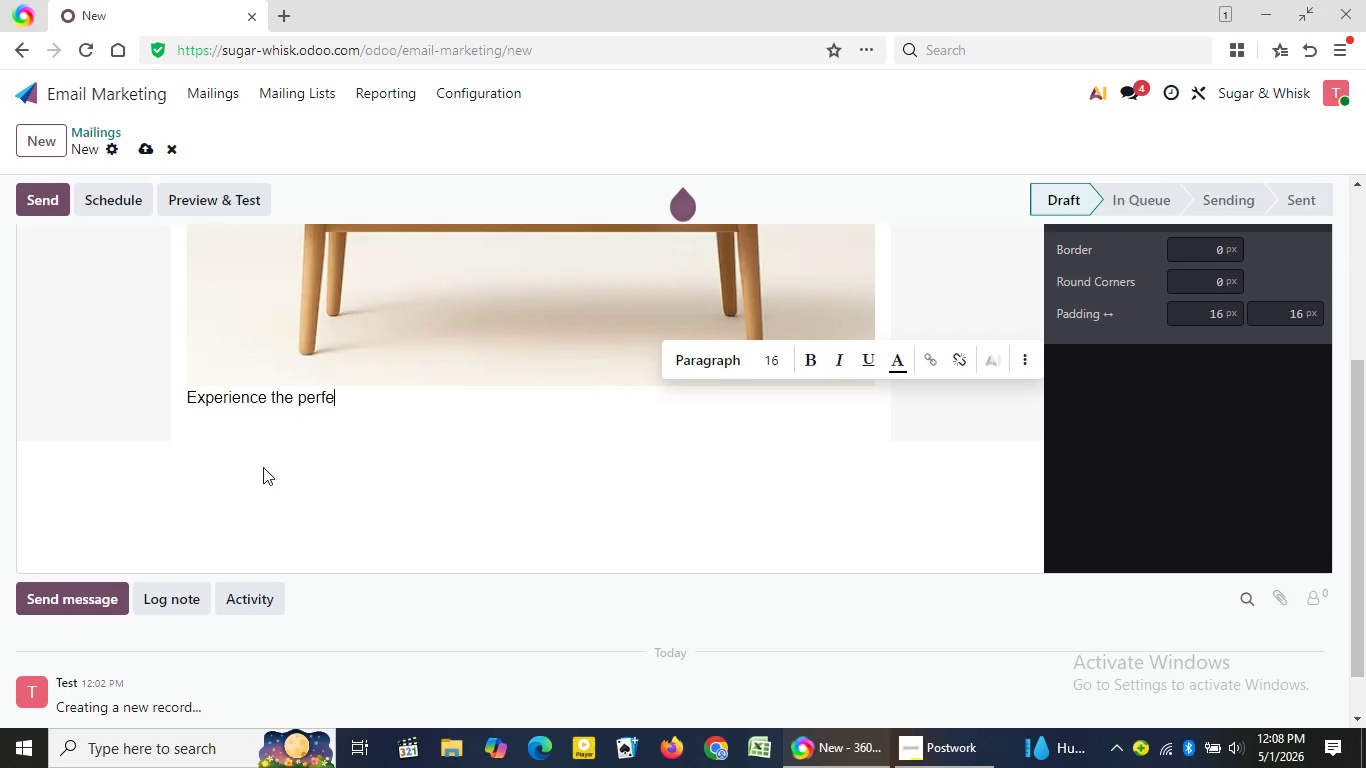 
key(Backspace)
 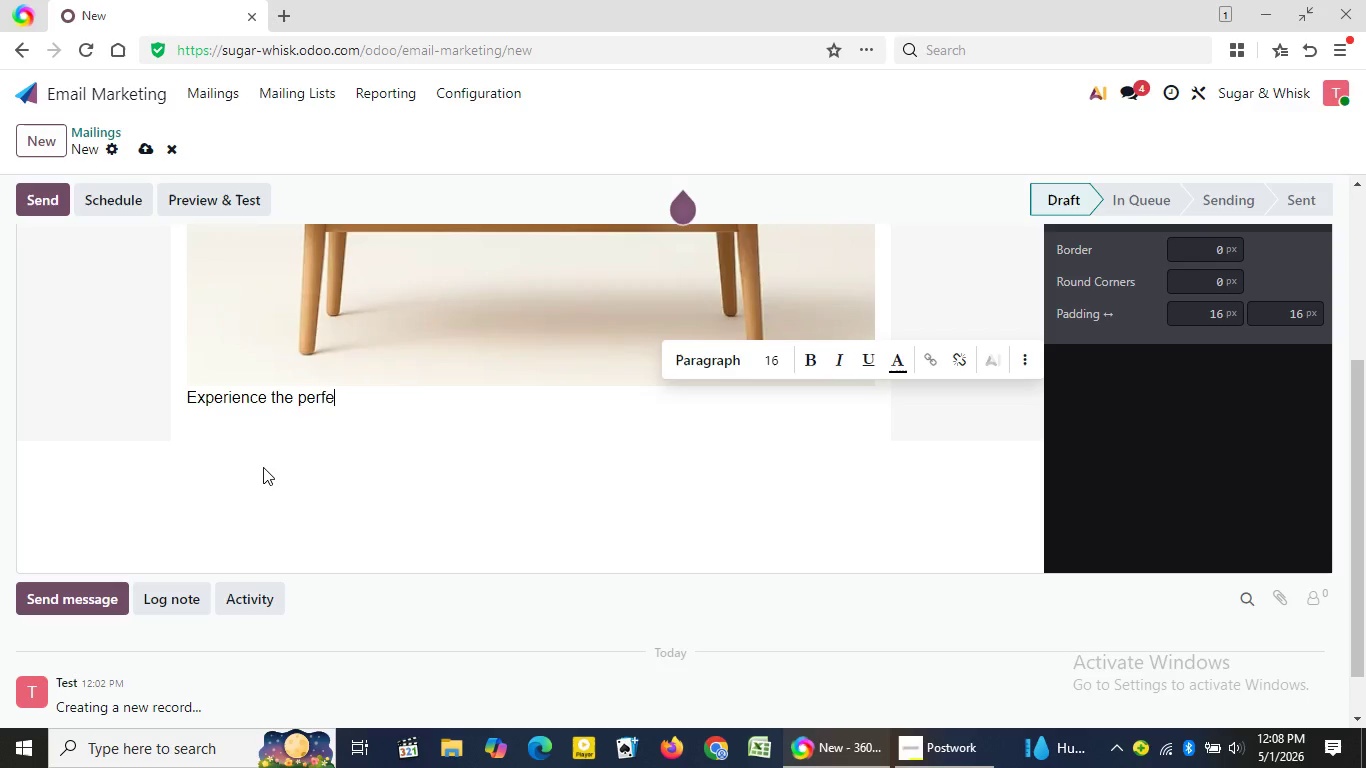 
key(Backspace)
 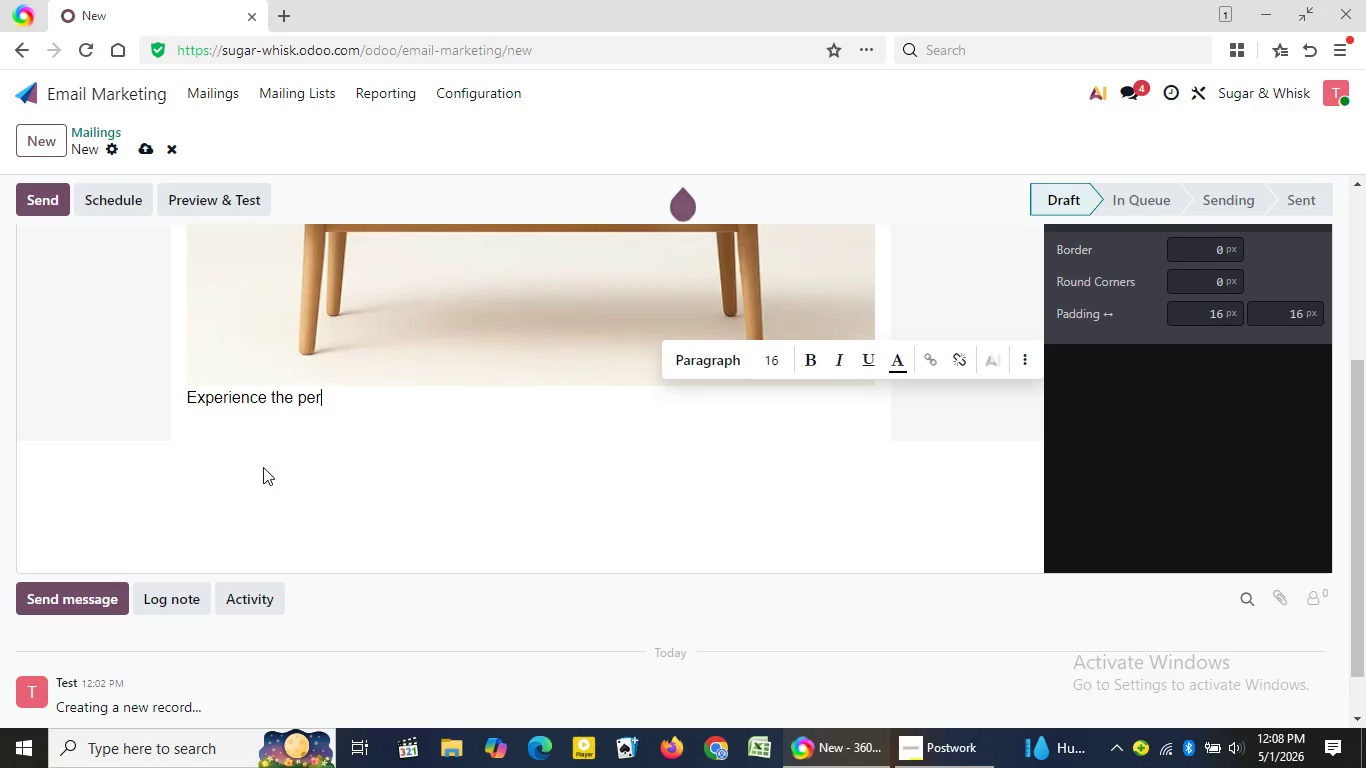 
wait(31.25)
 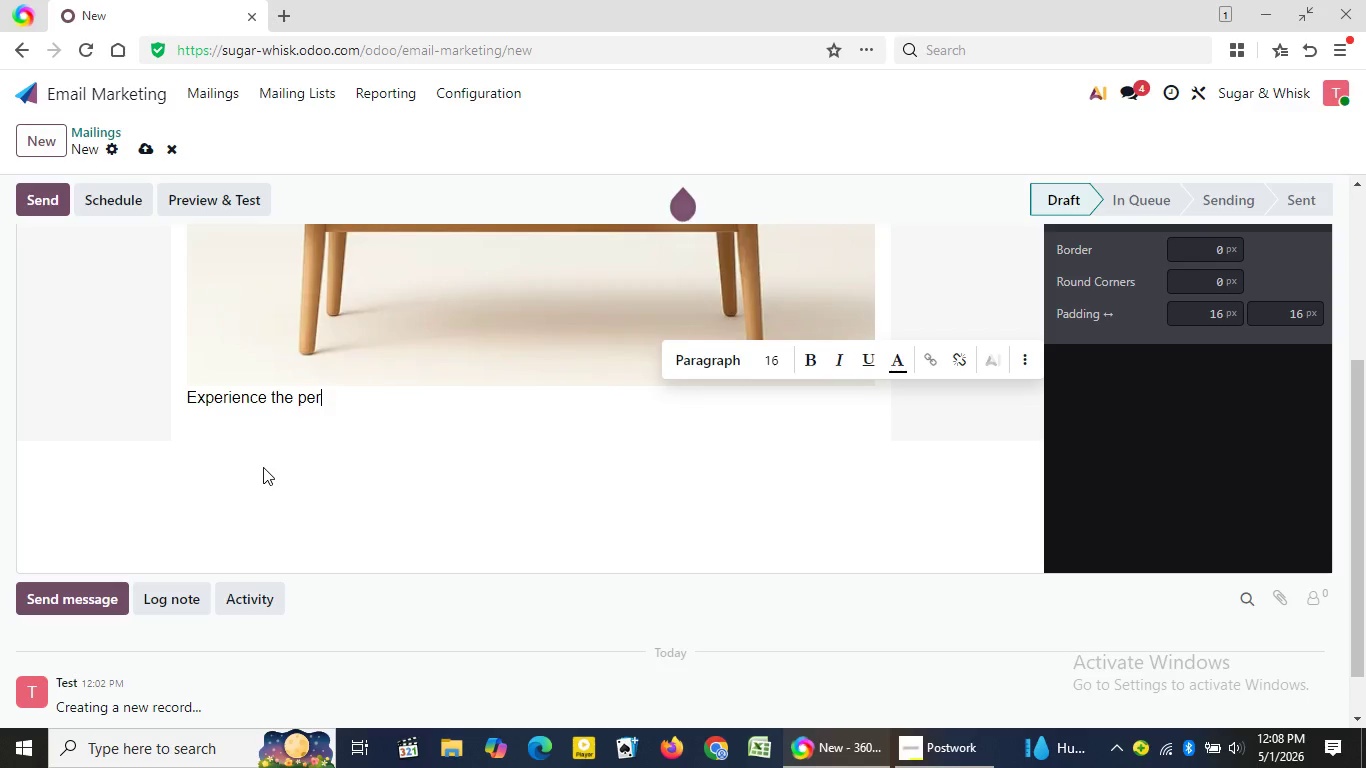 
key(Backspace)
 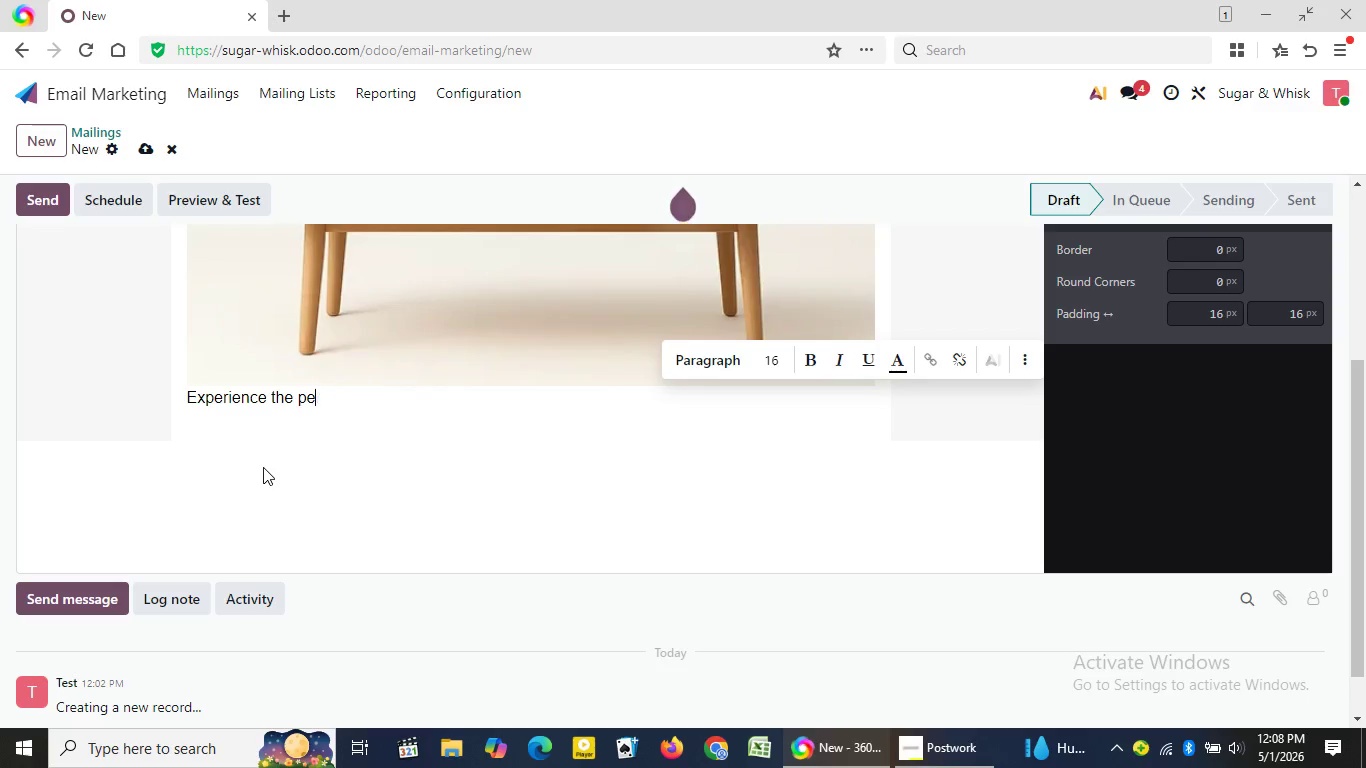 
key(Backspace)
 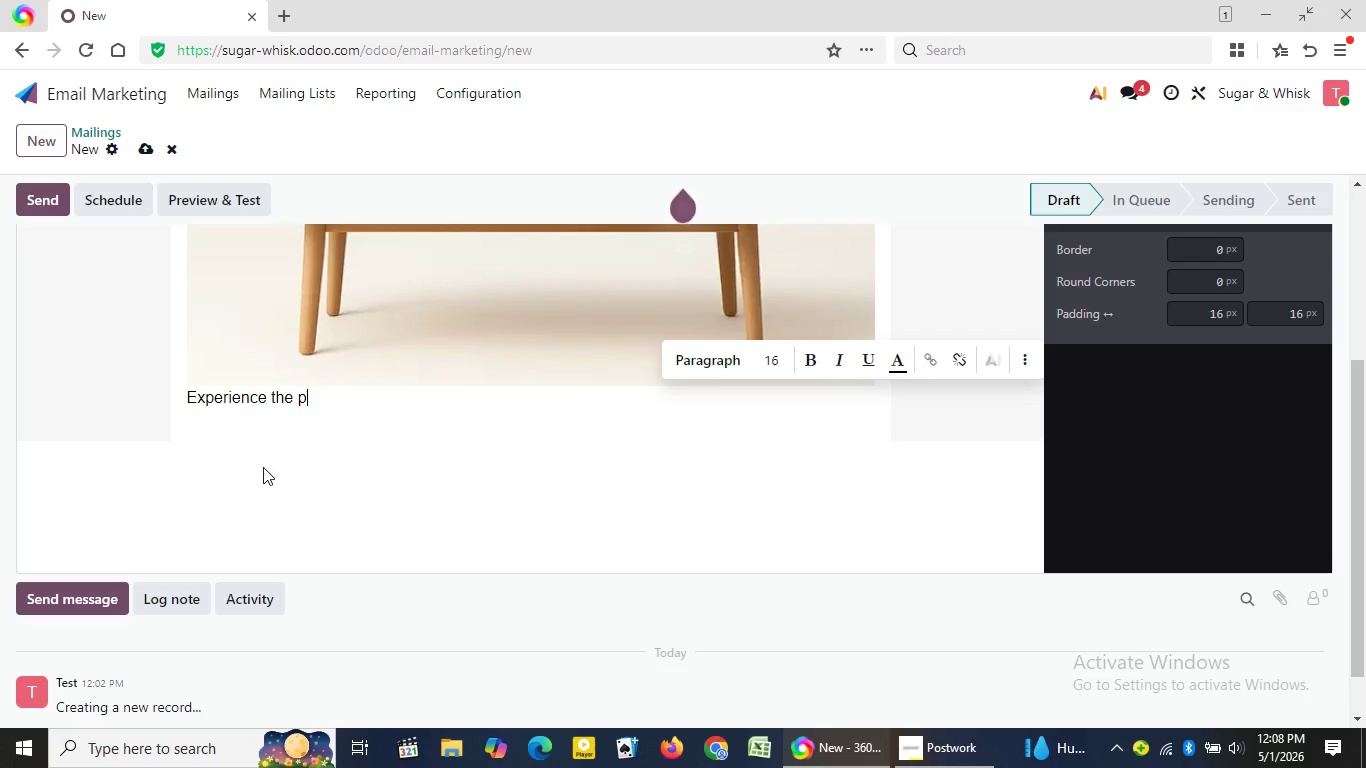 
key(Backspace)
 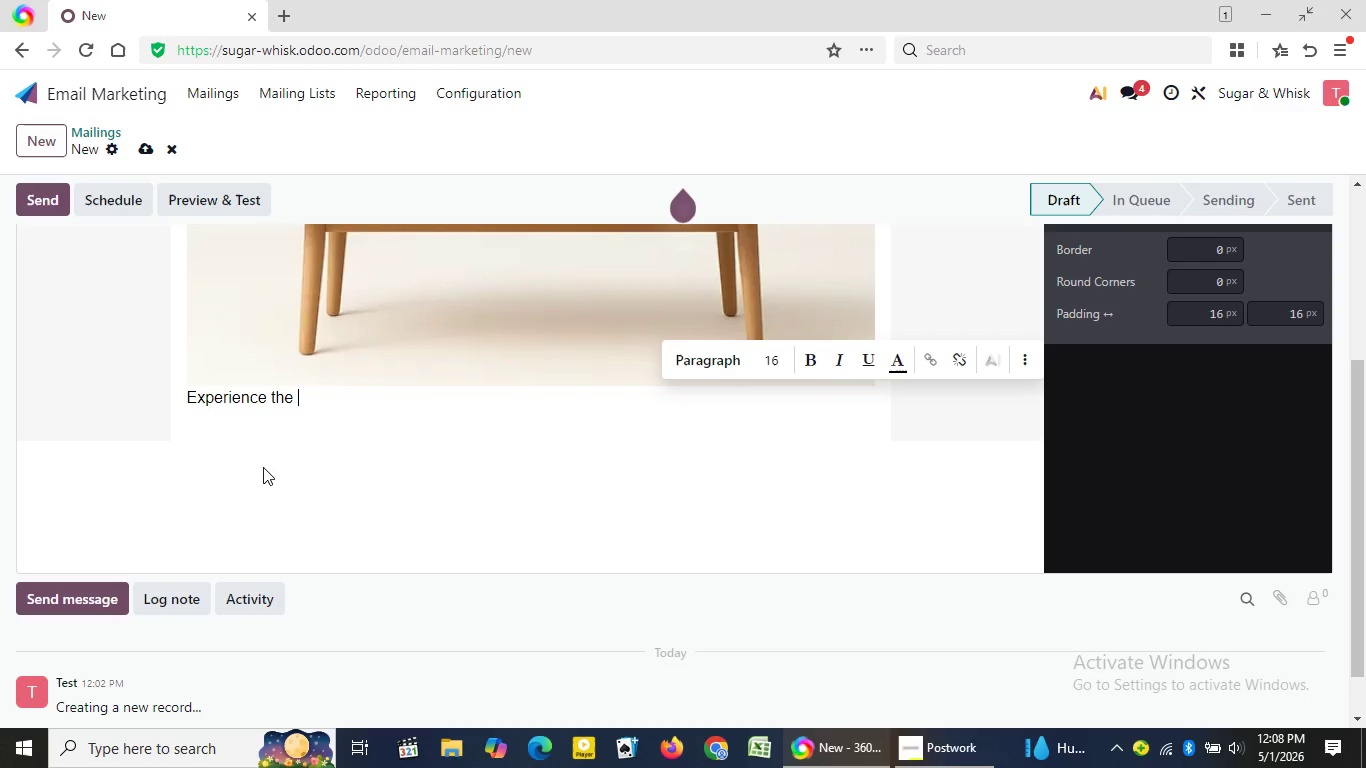 
key(Backspace)
 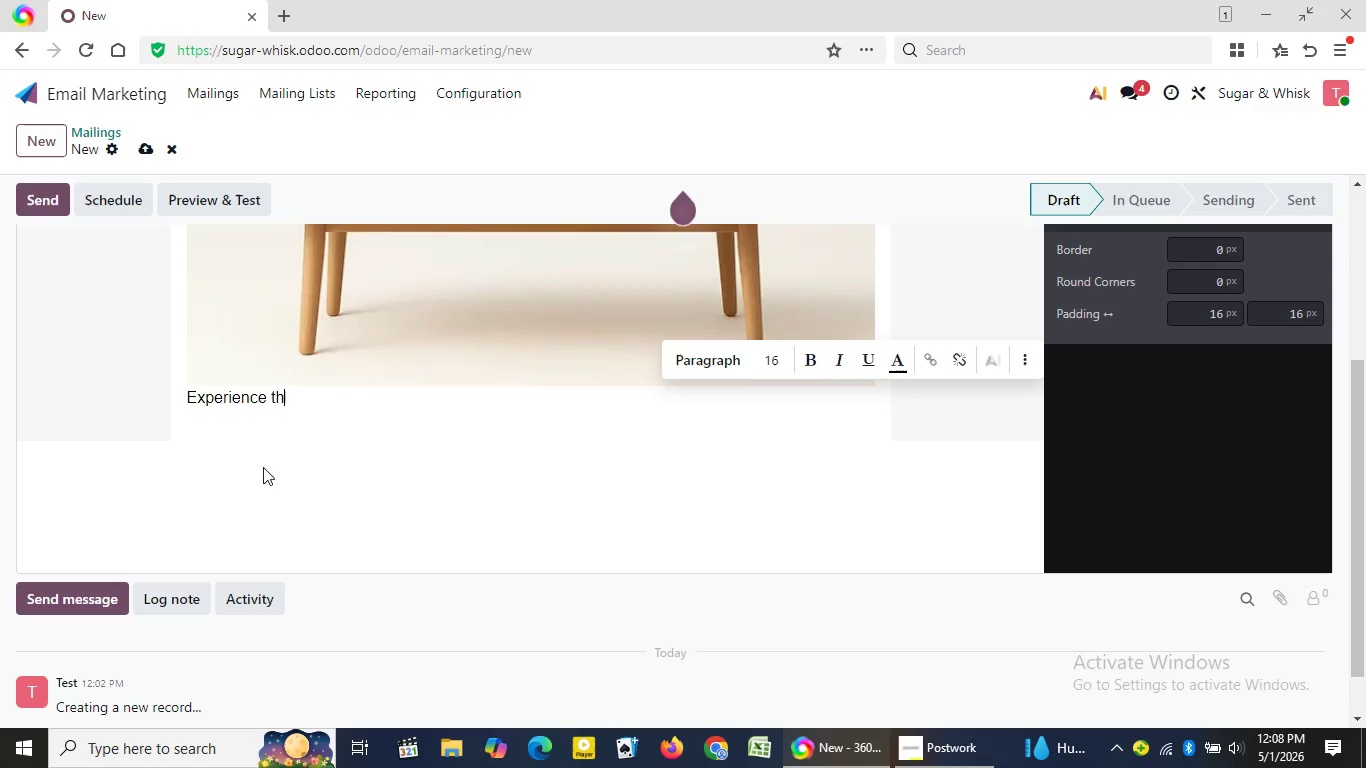 
key(Backspace)
 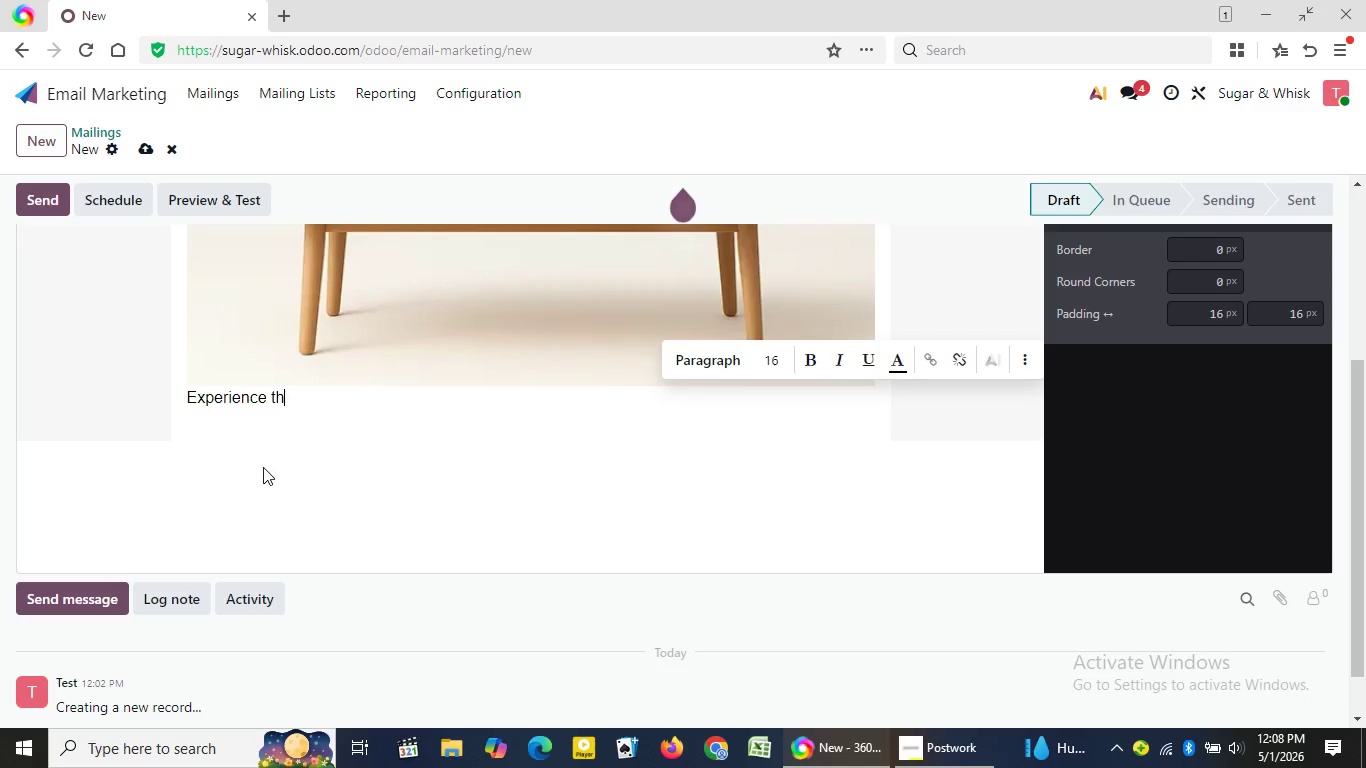 
key(Backspace)
 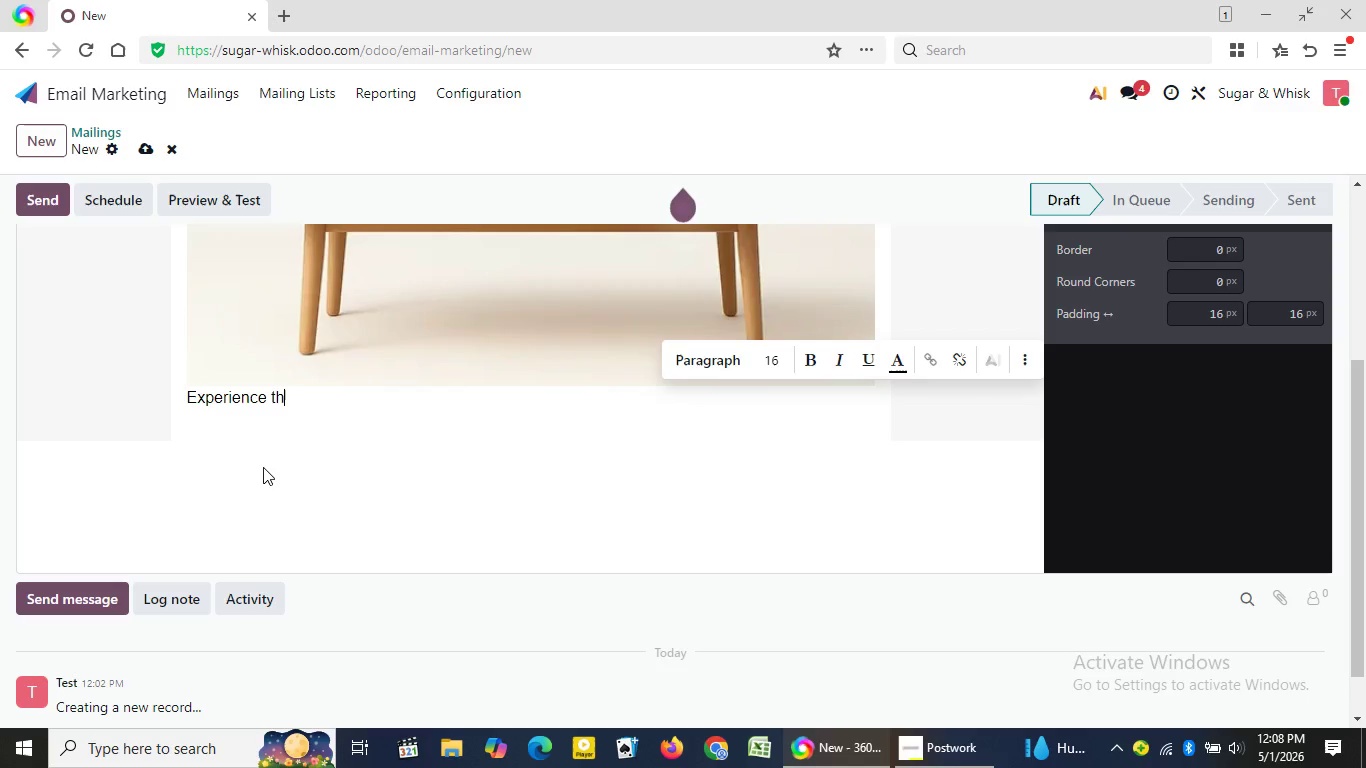 
key(Backspace)
 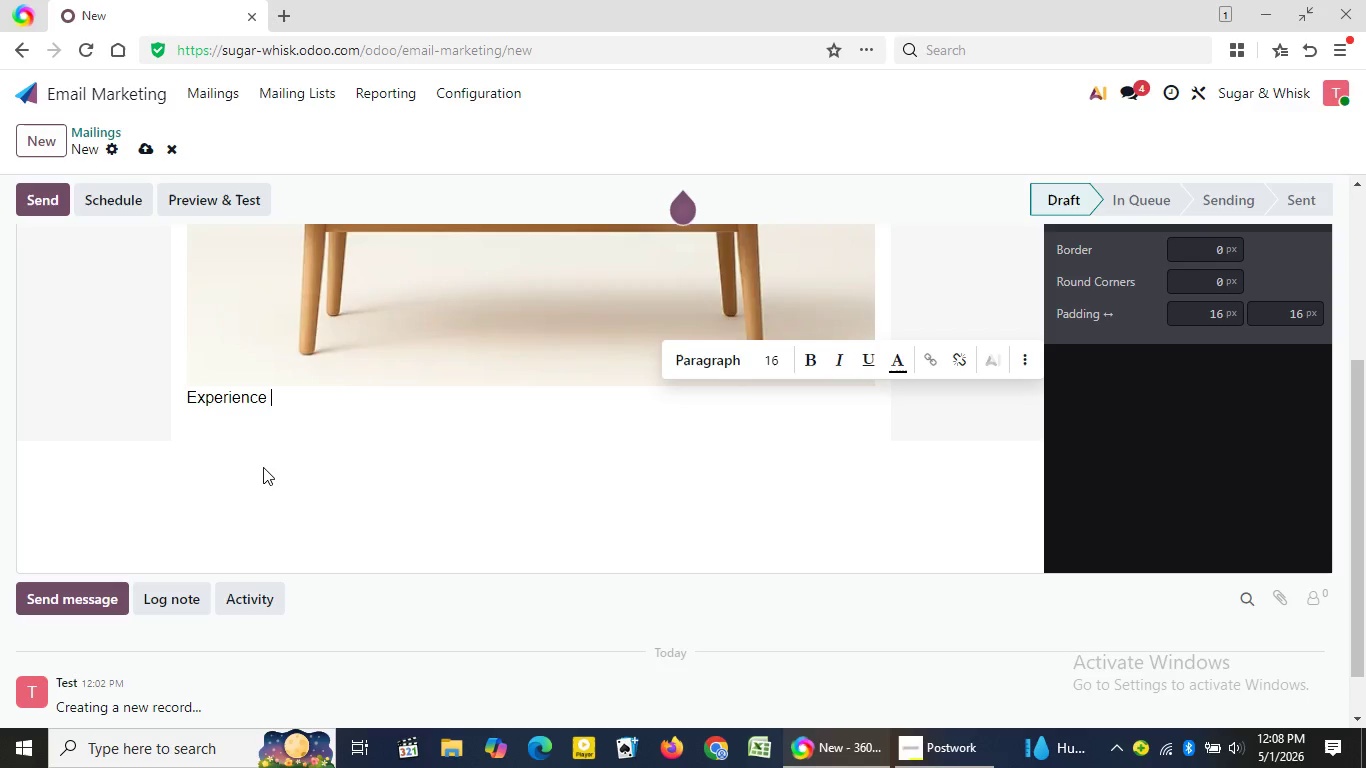 
key(Backspace)
 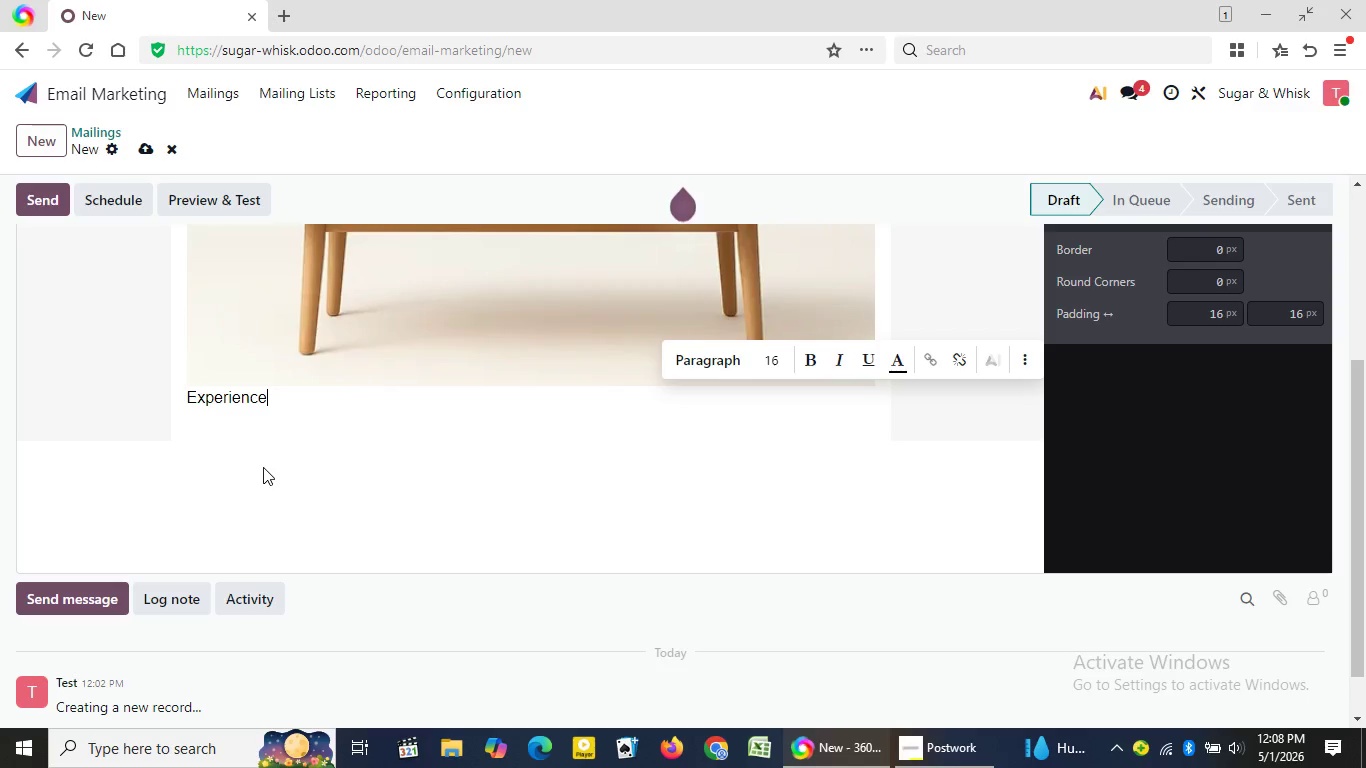 
key(Backspace)
 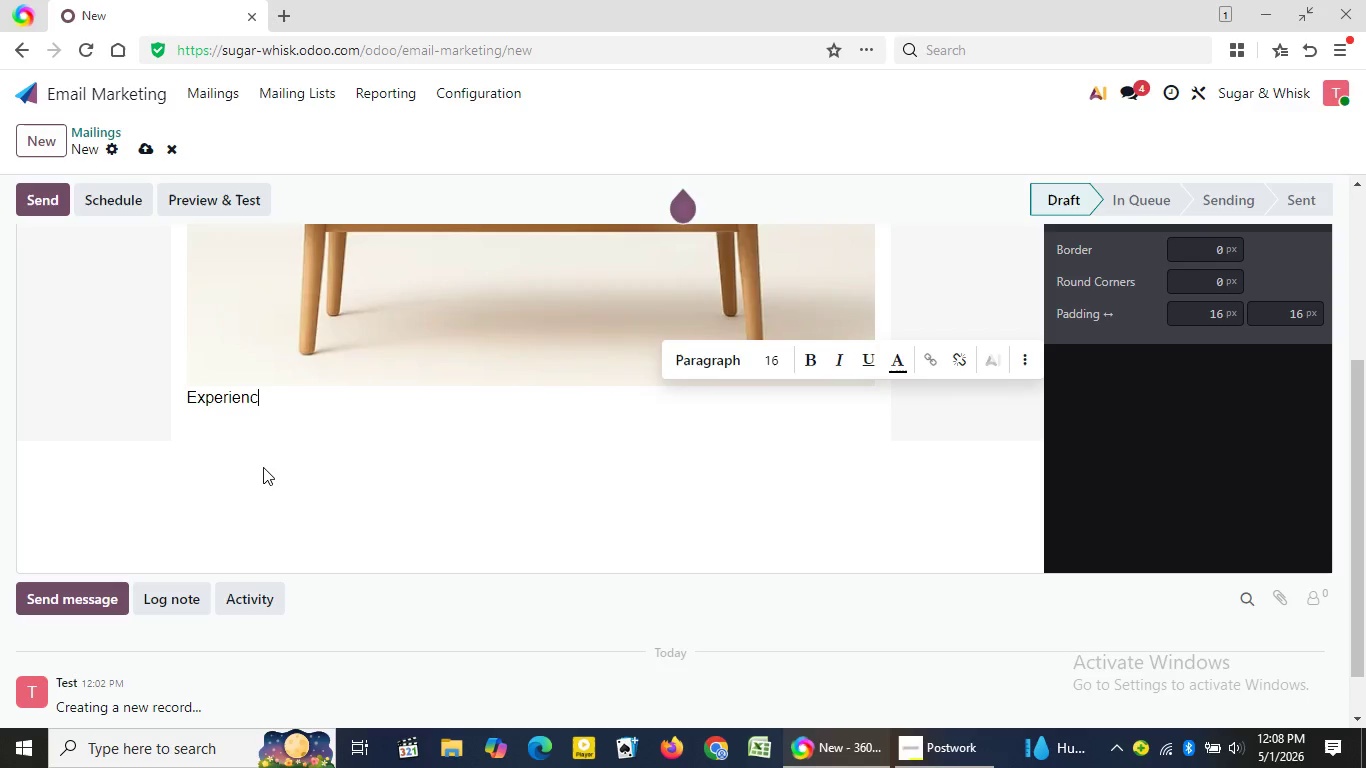 
key(Backspace)
 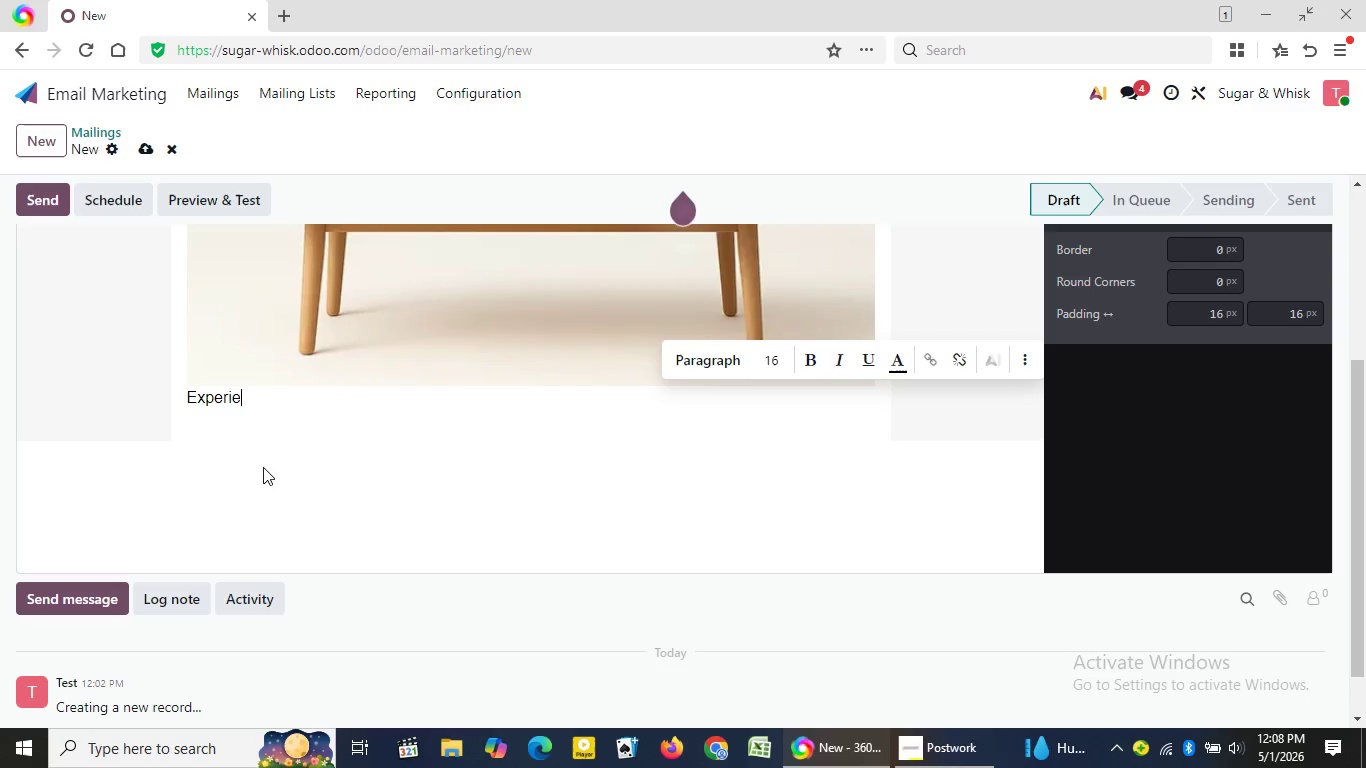 
key(Backspace)
 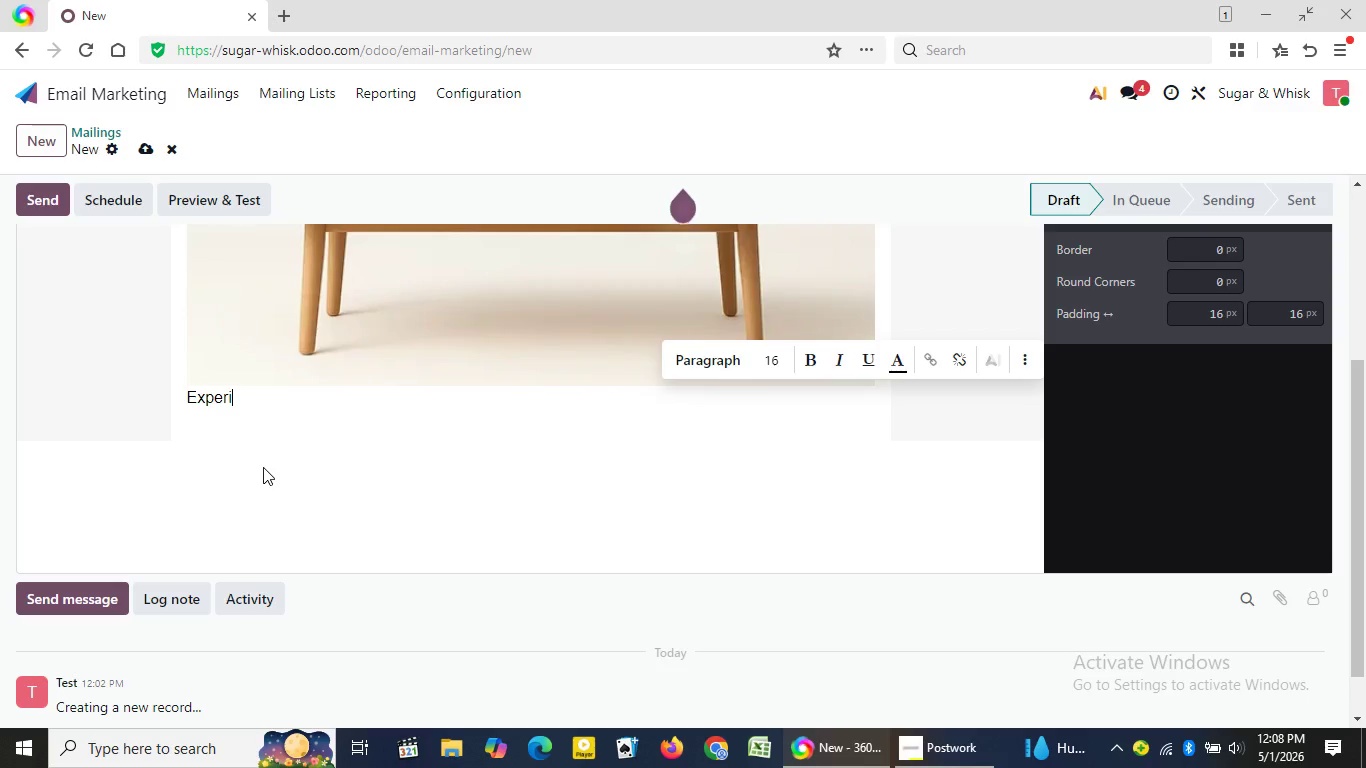 
key(Backspace)
 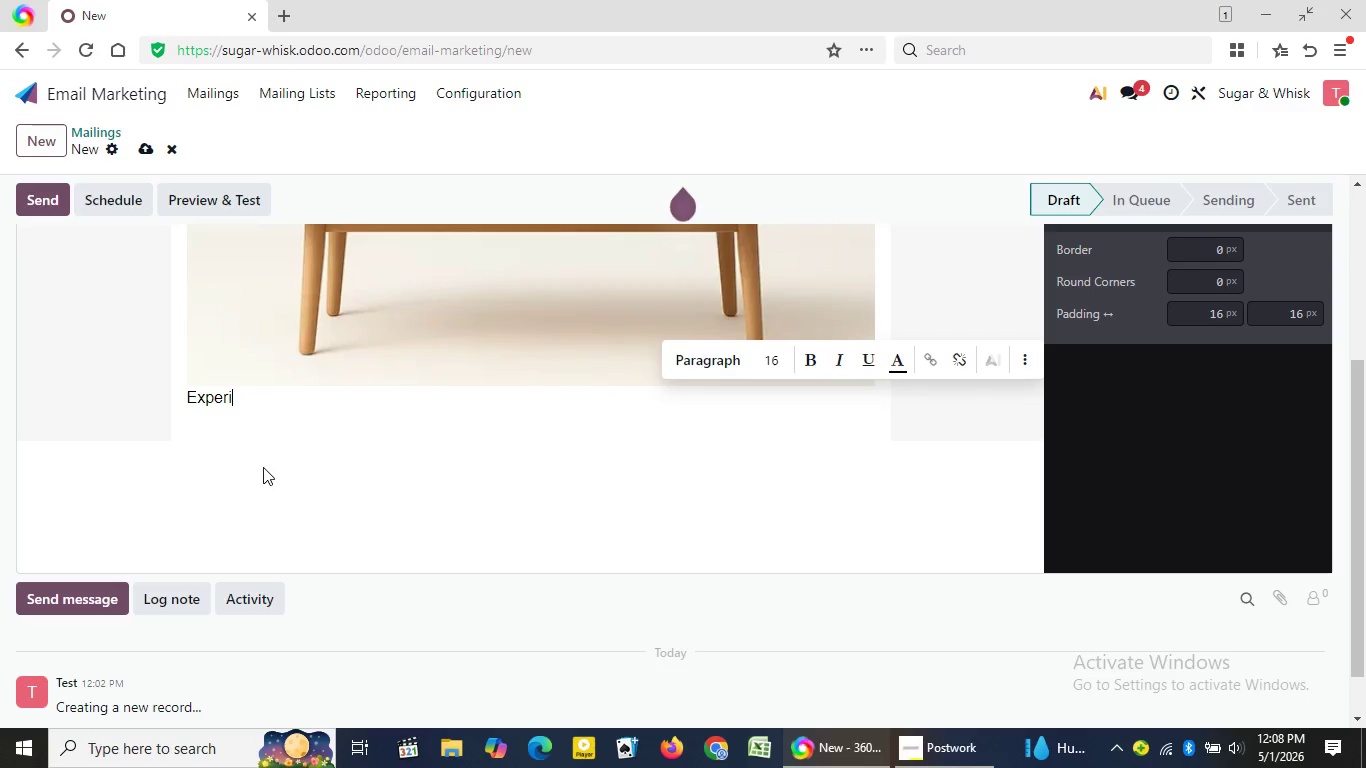 
key(Backspace)
 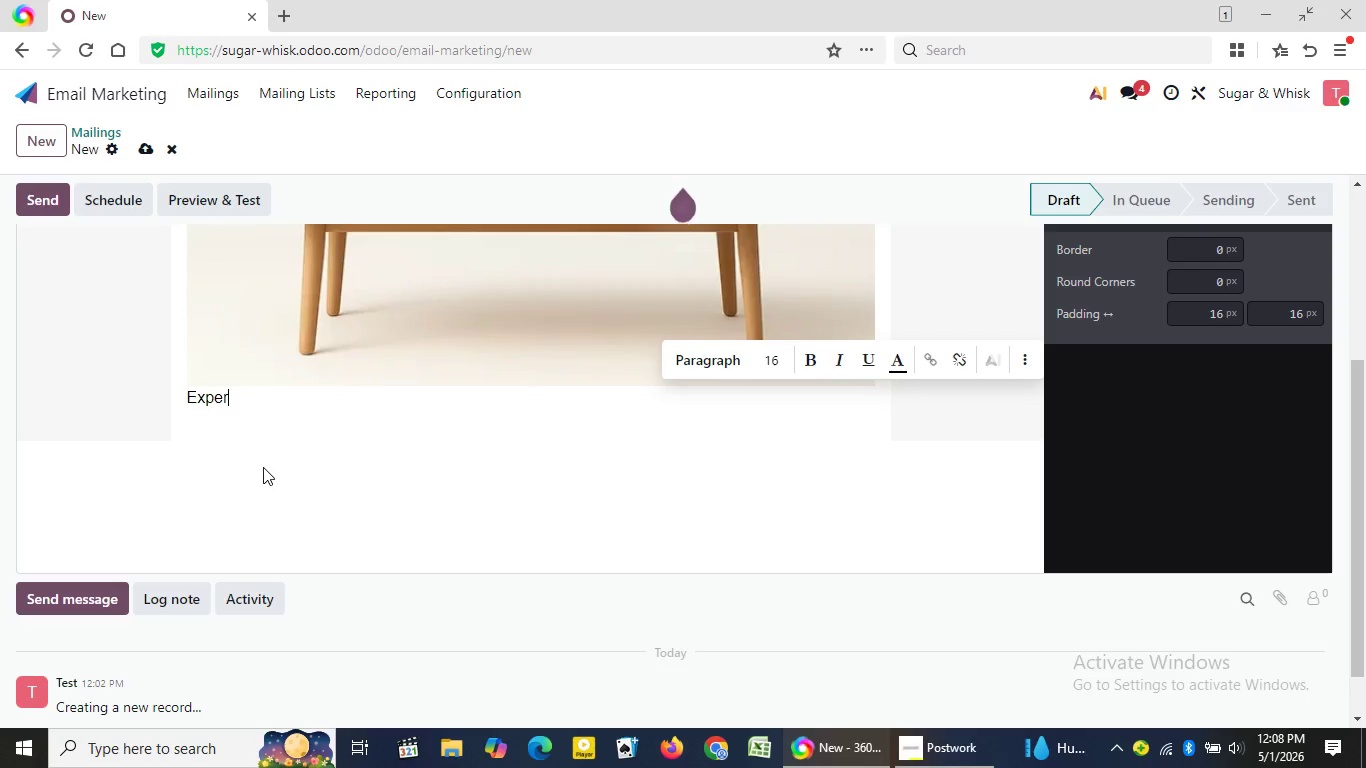 
key(Backspace)
 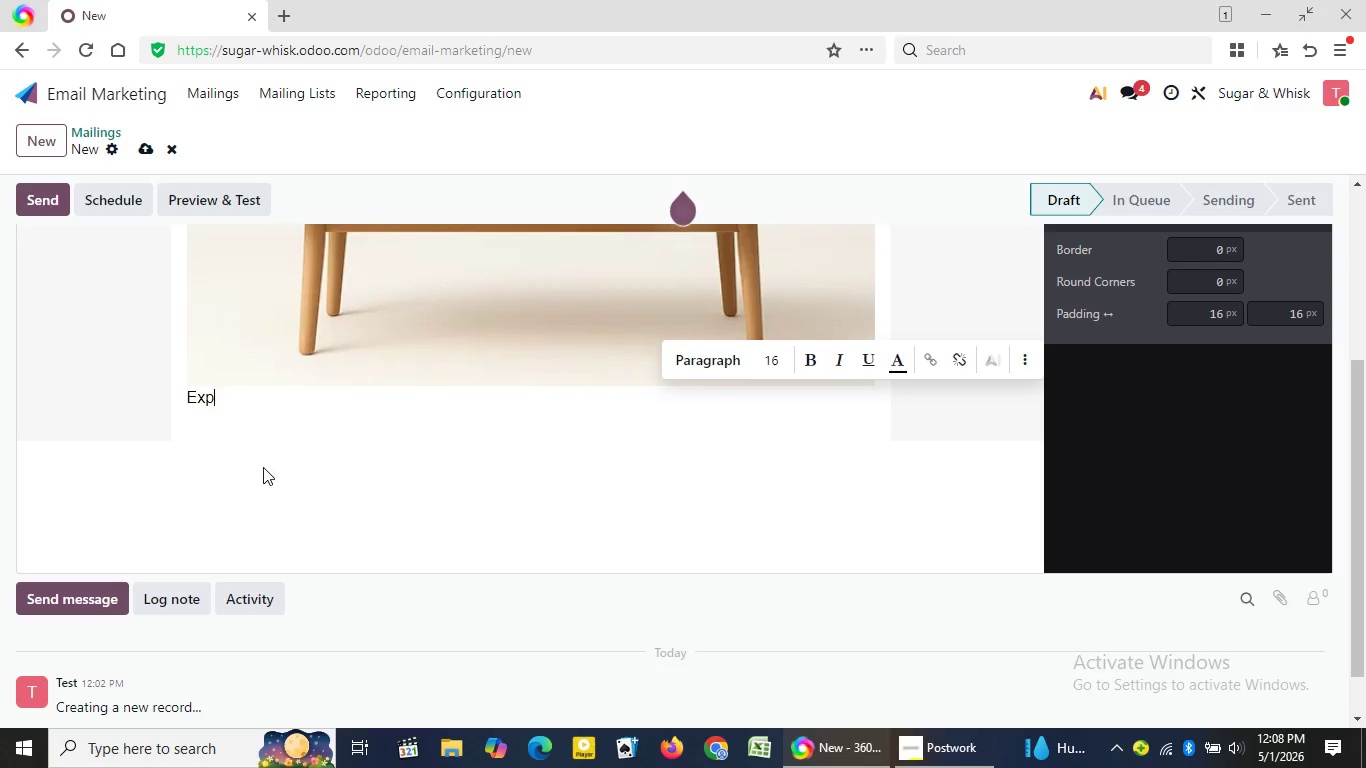 
key(Backspace)
 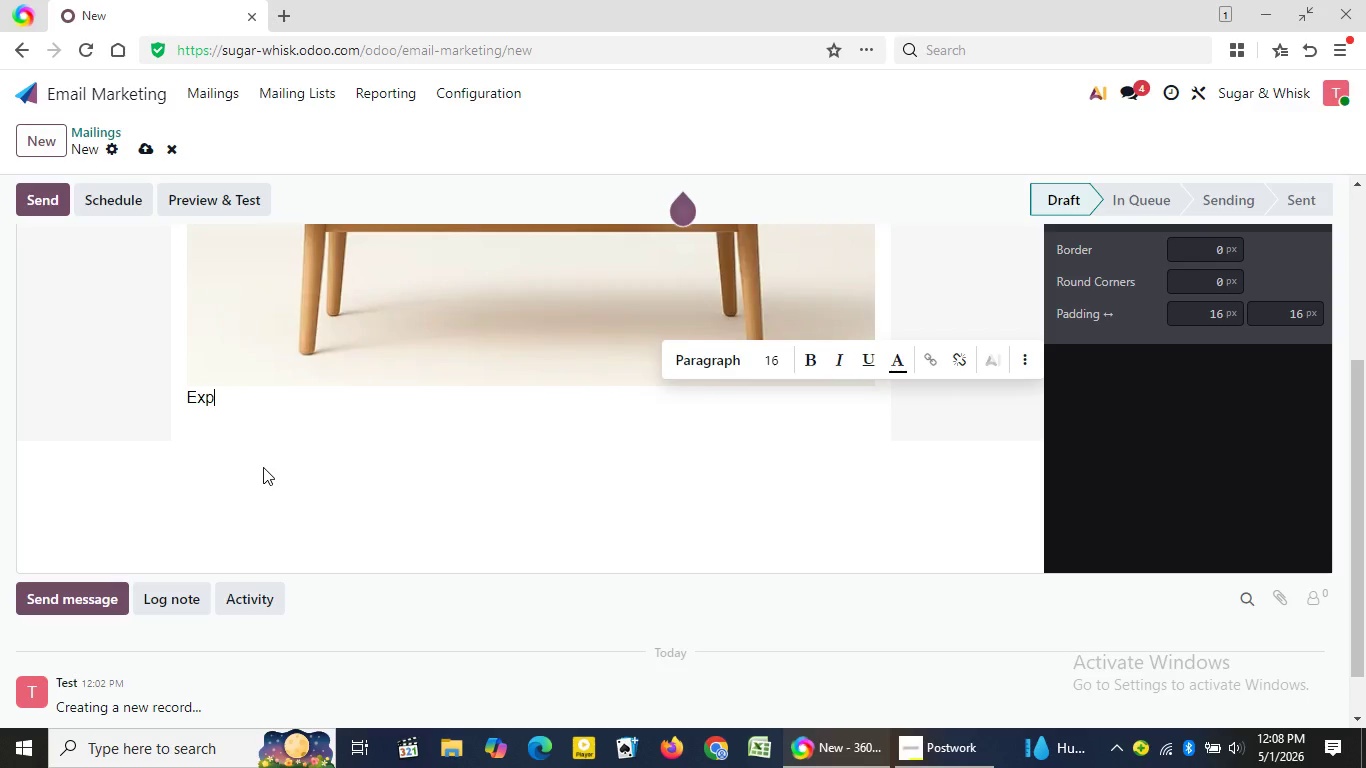 
key(Backspace)
 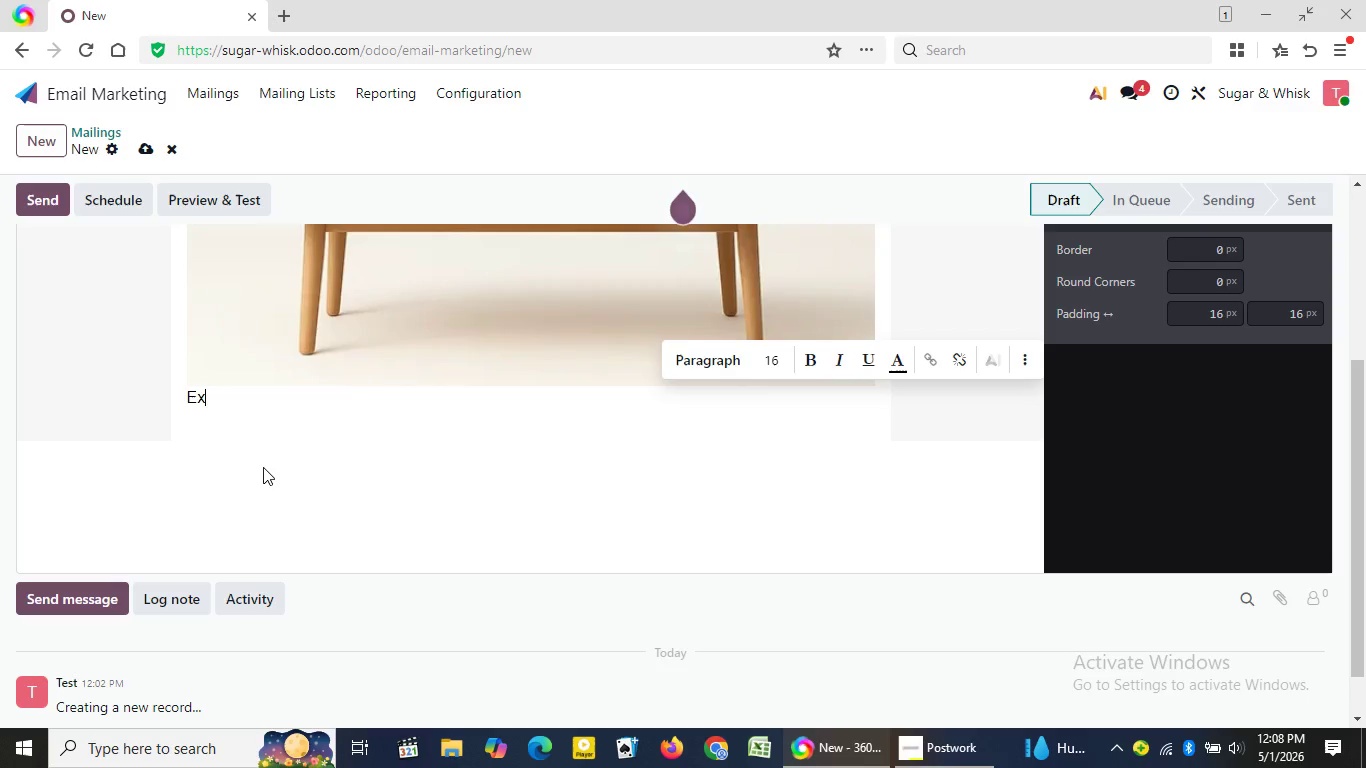 
key(Backspace)
 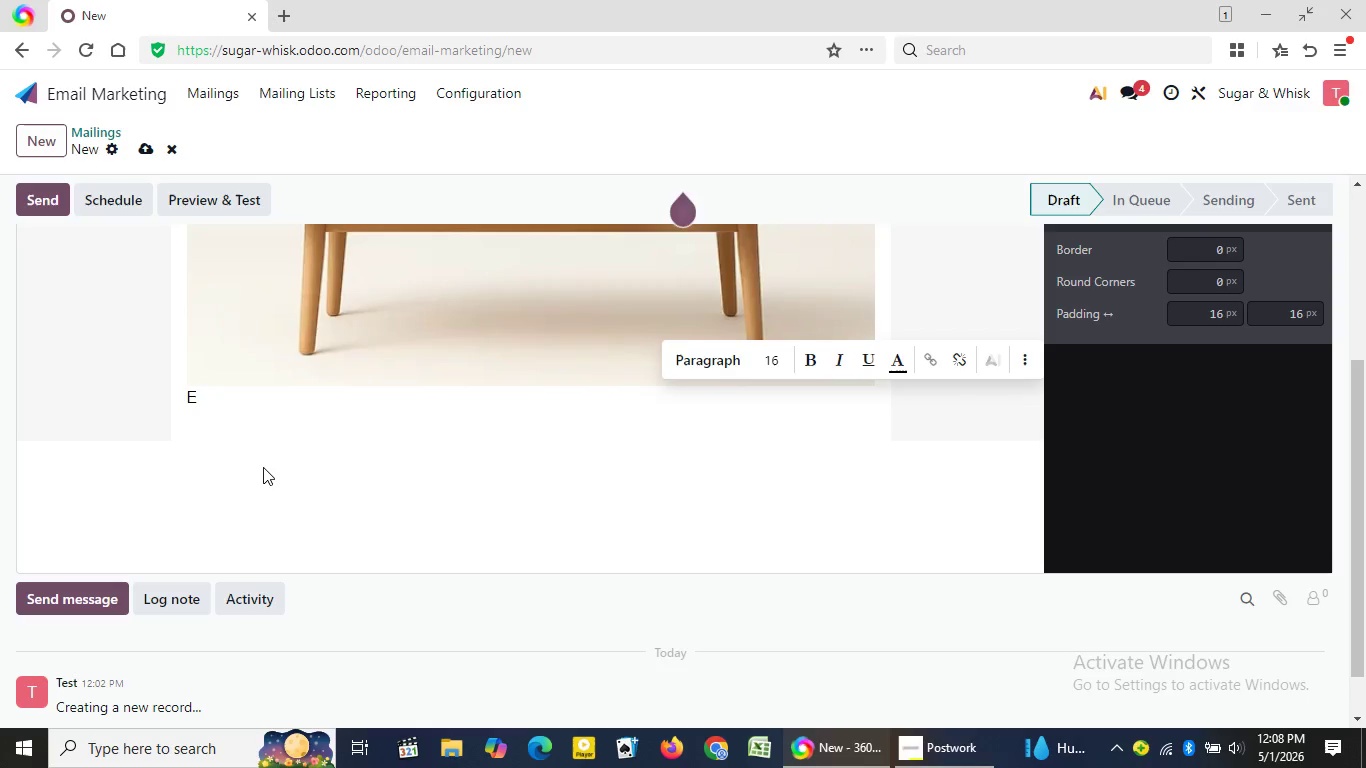 
key(Backspace)
 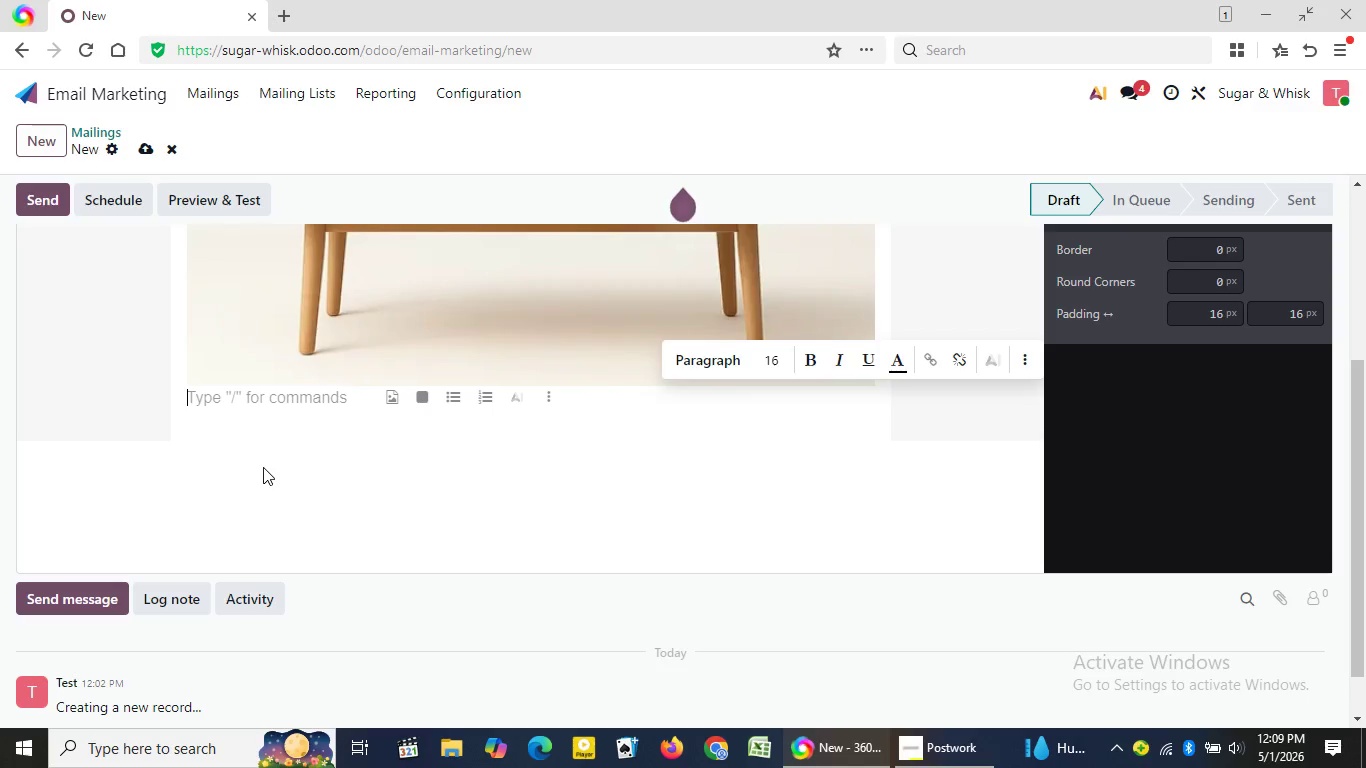 
wait(34.59)
 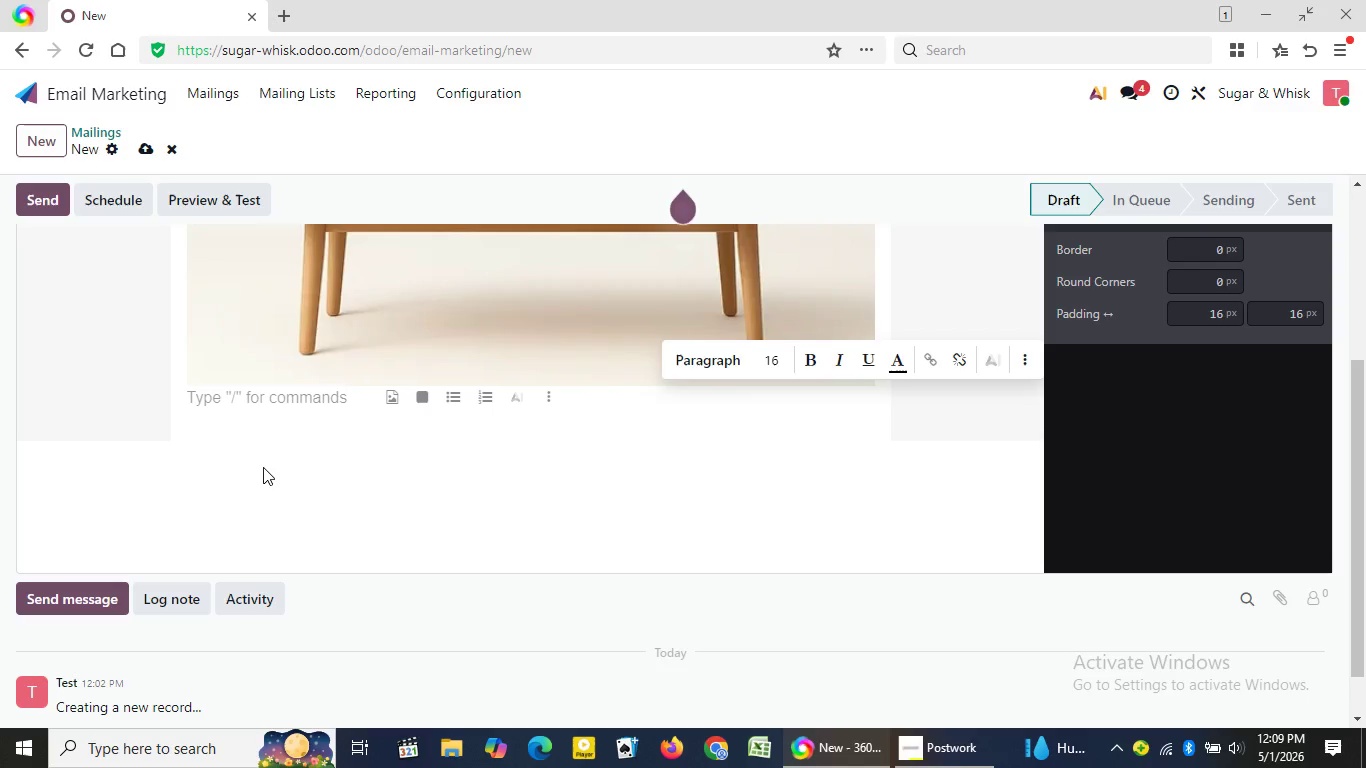 
key(Shift+Enter)
 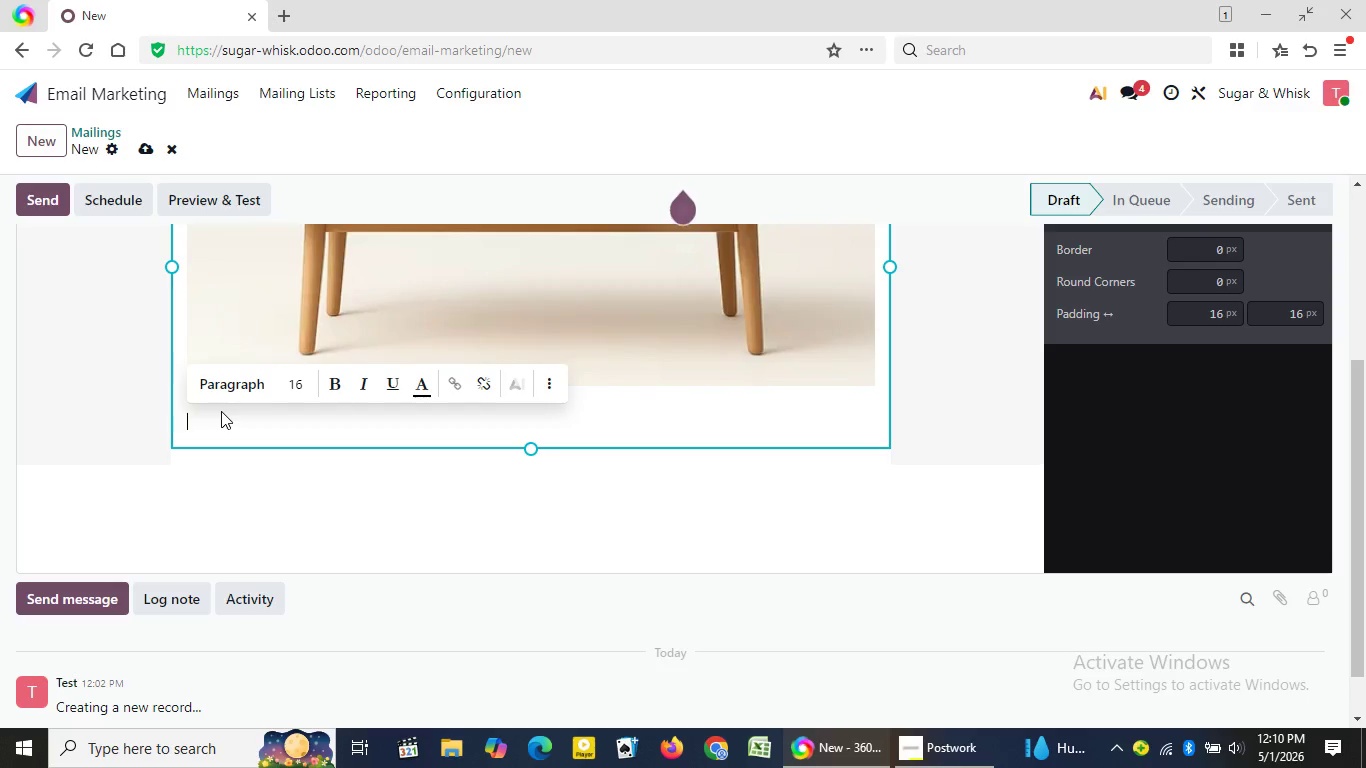 
wait(77.62)
 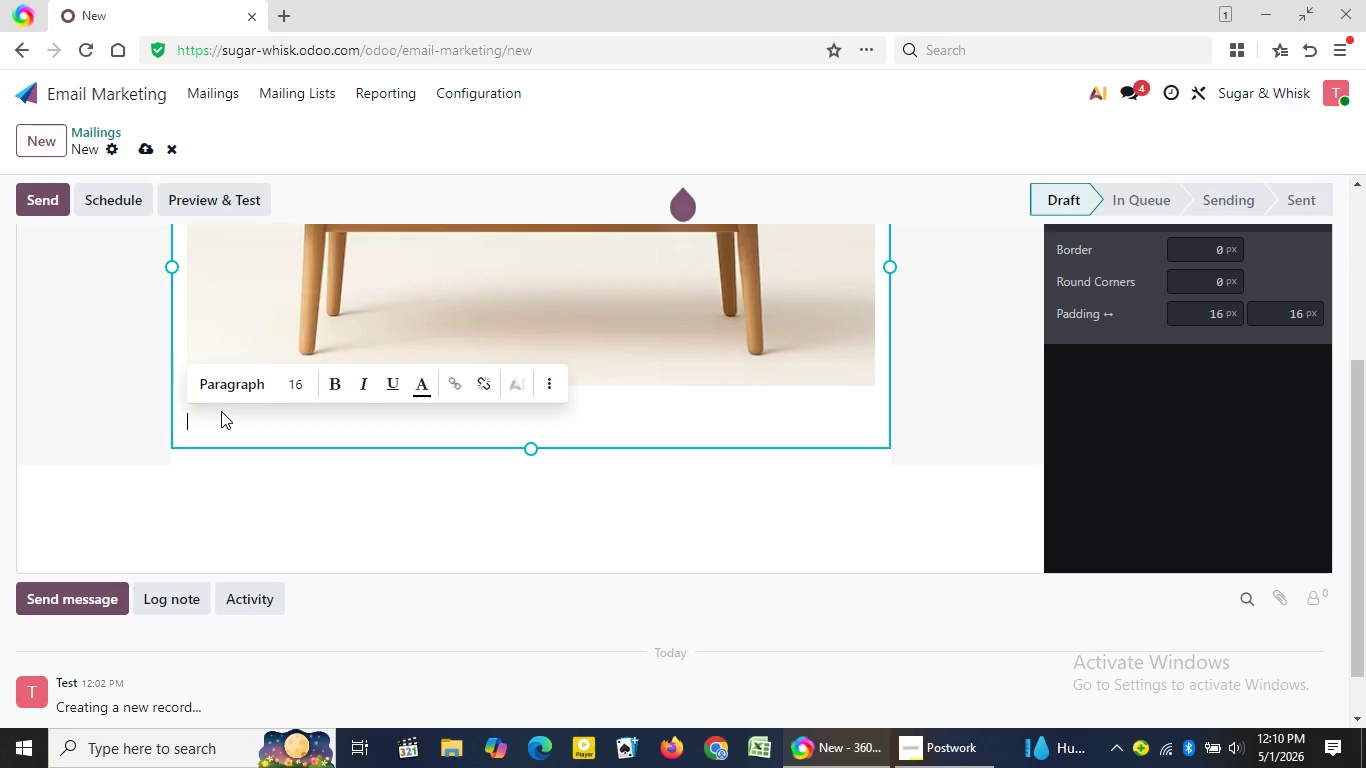 
type(Dear {{)
 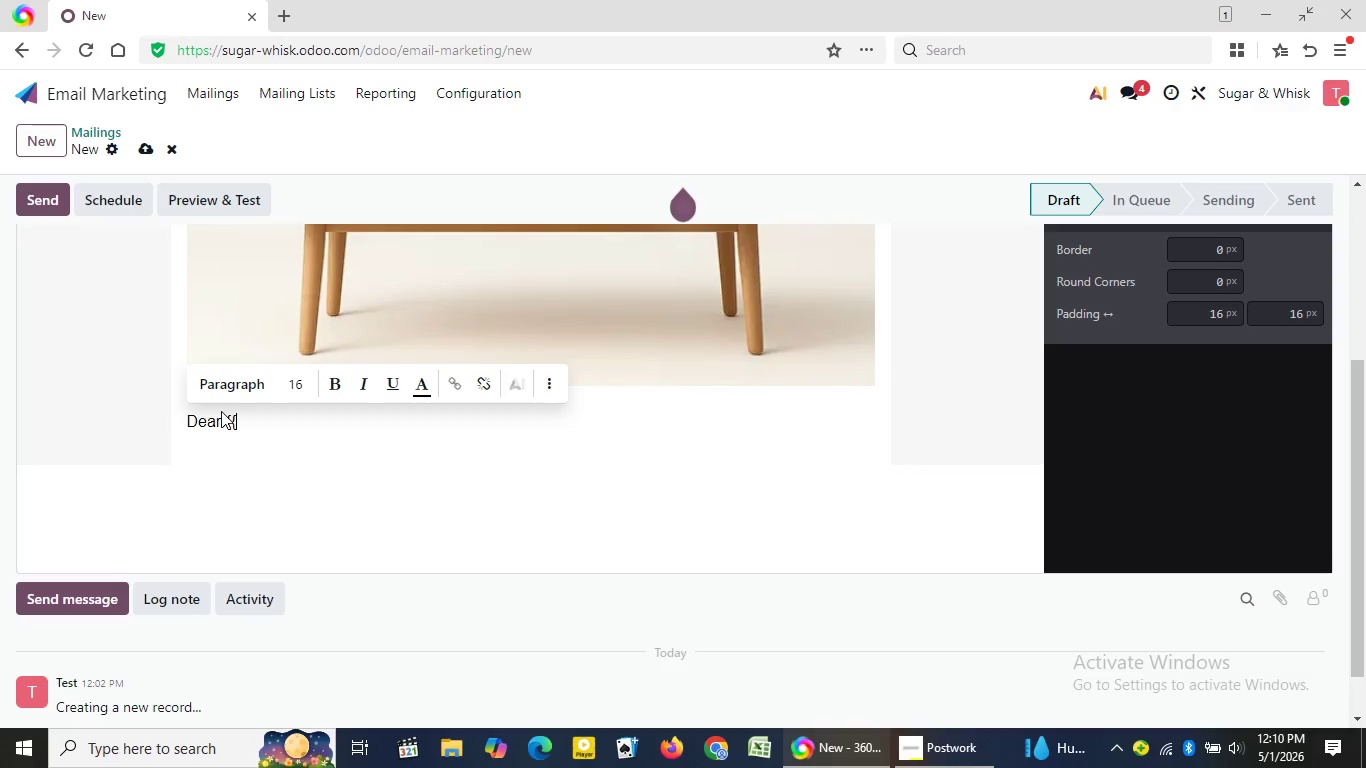 
wait(76.03)
 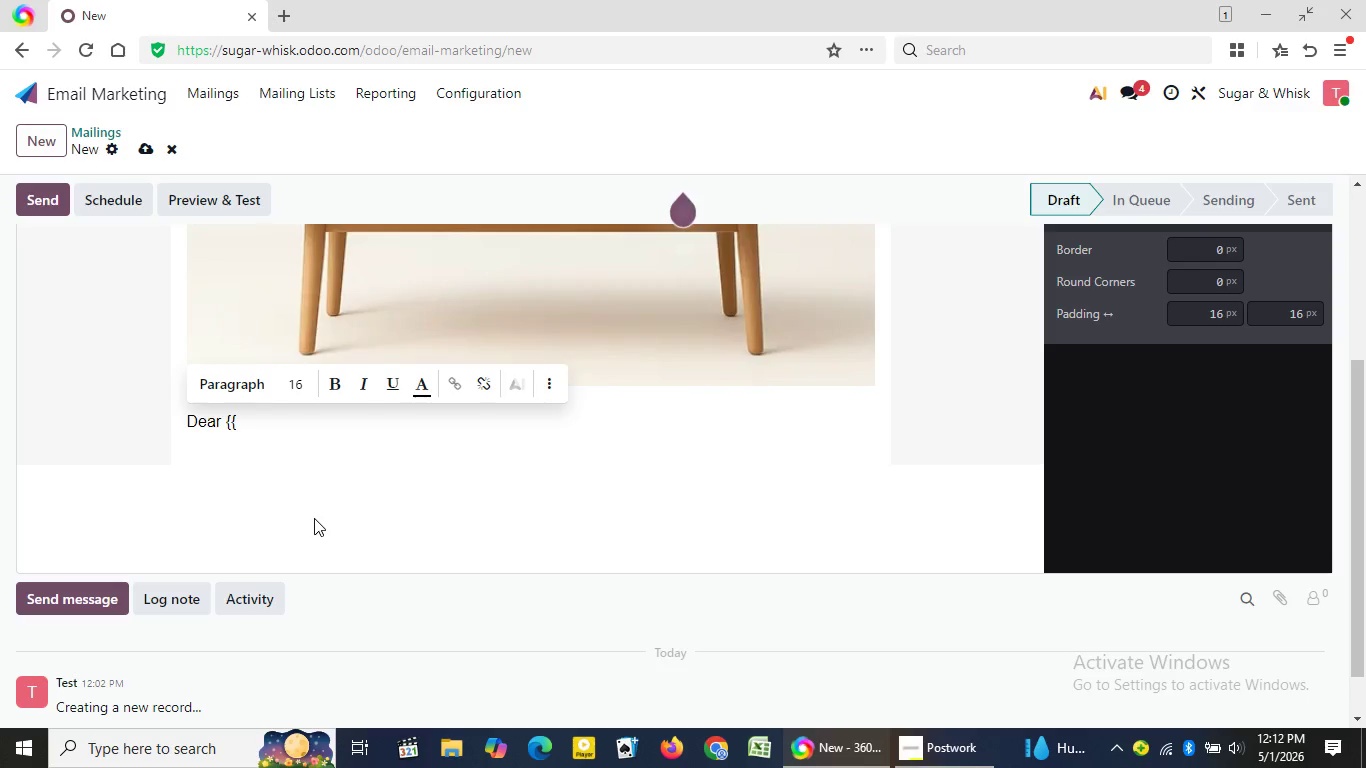 
double_click([1357, 186])
 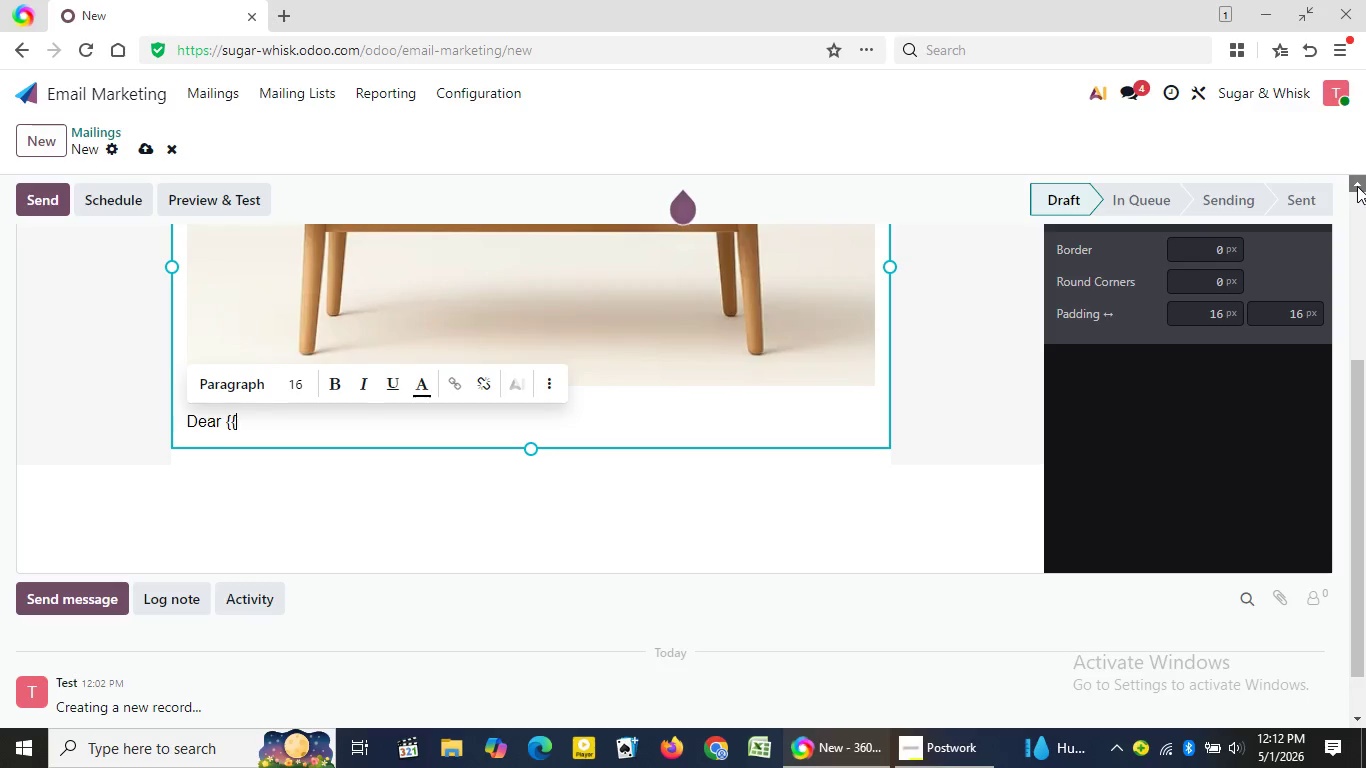 
triple_click([1357, 186])
 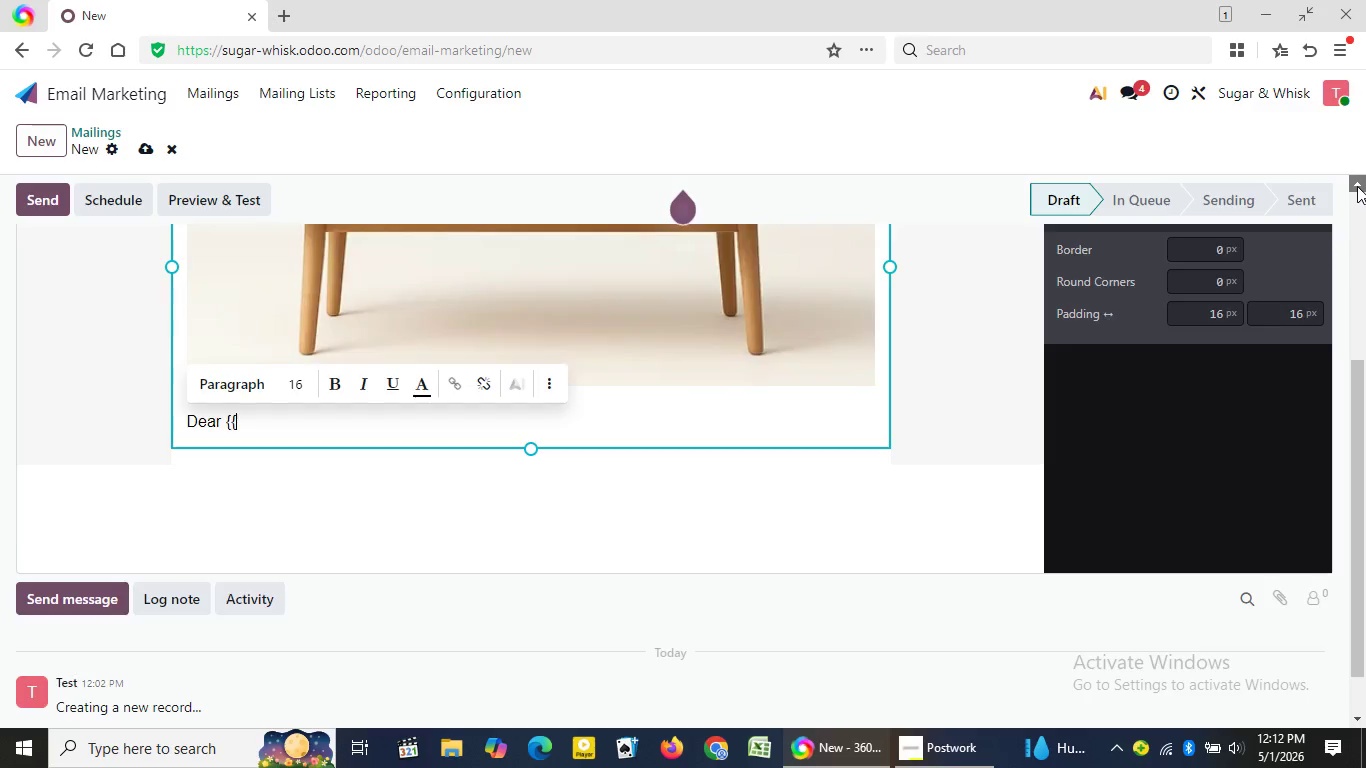 
triple_click([1357, 186])
 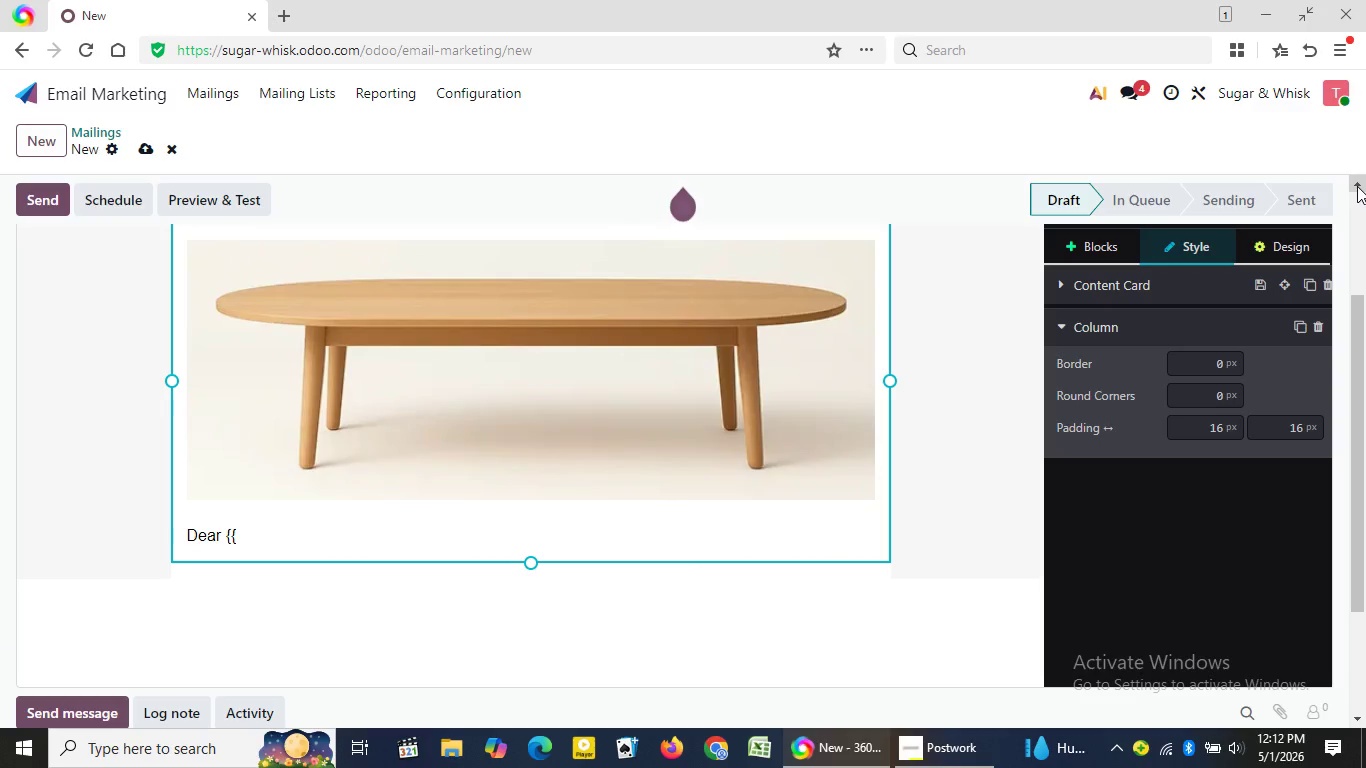 
double_click([1357, 186])
 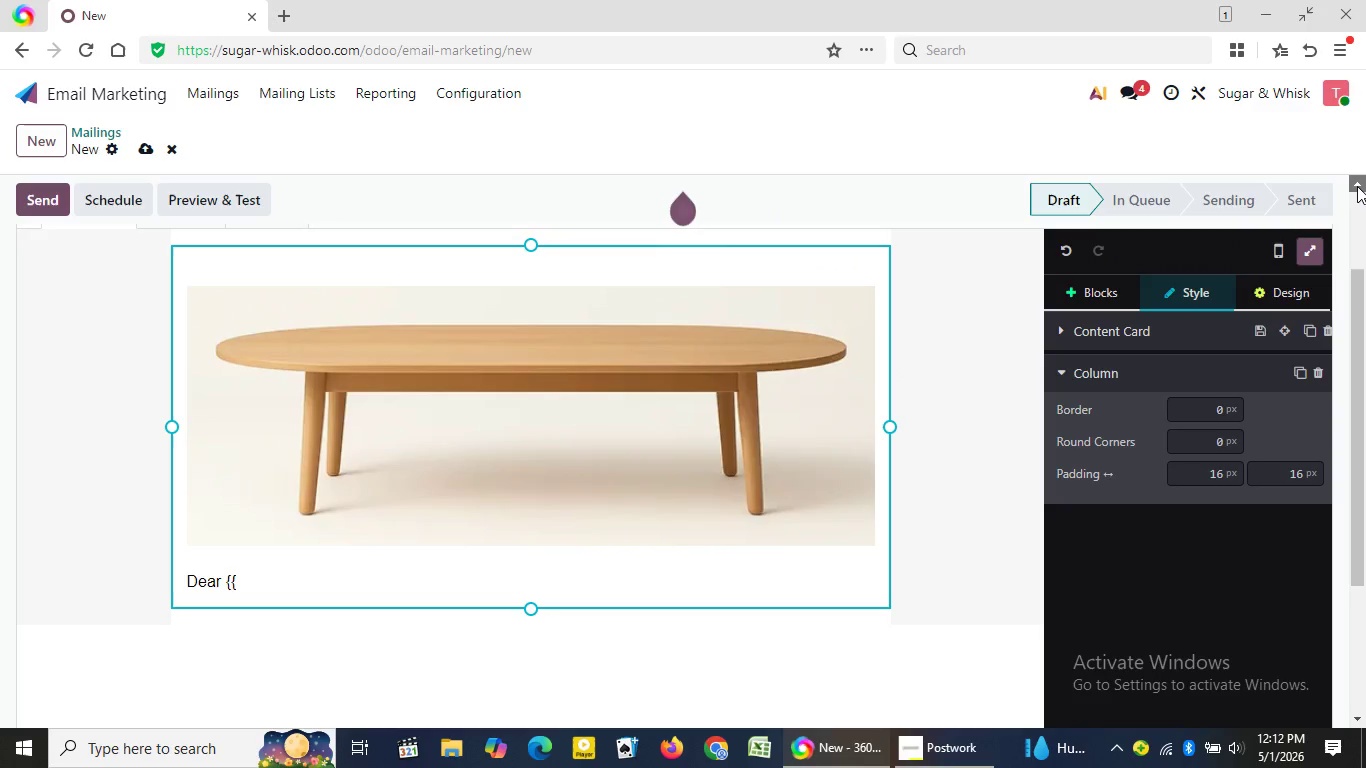 
triple_click([1357, 186])
 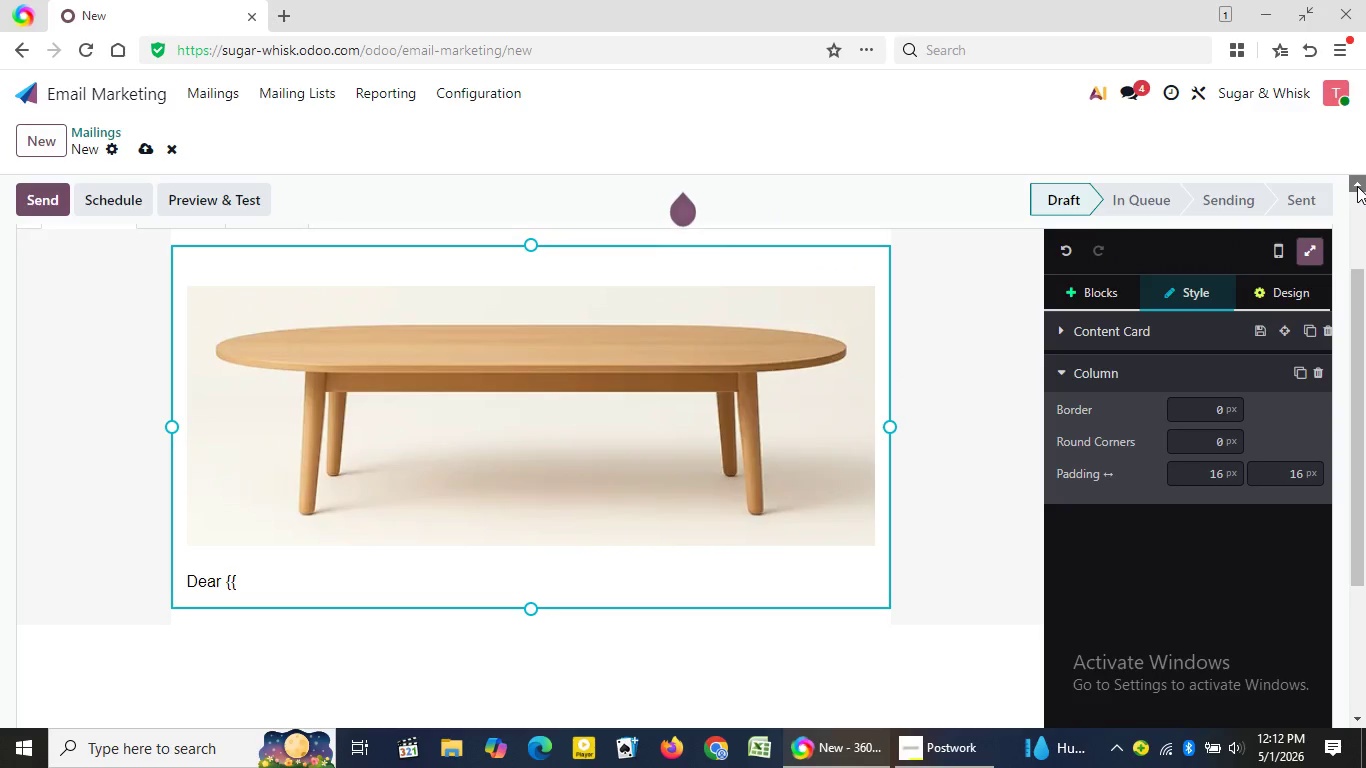 
triple_click([1357, 186])
 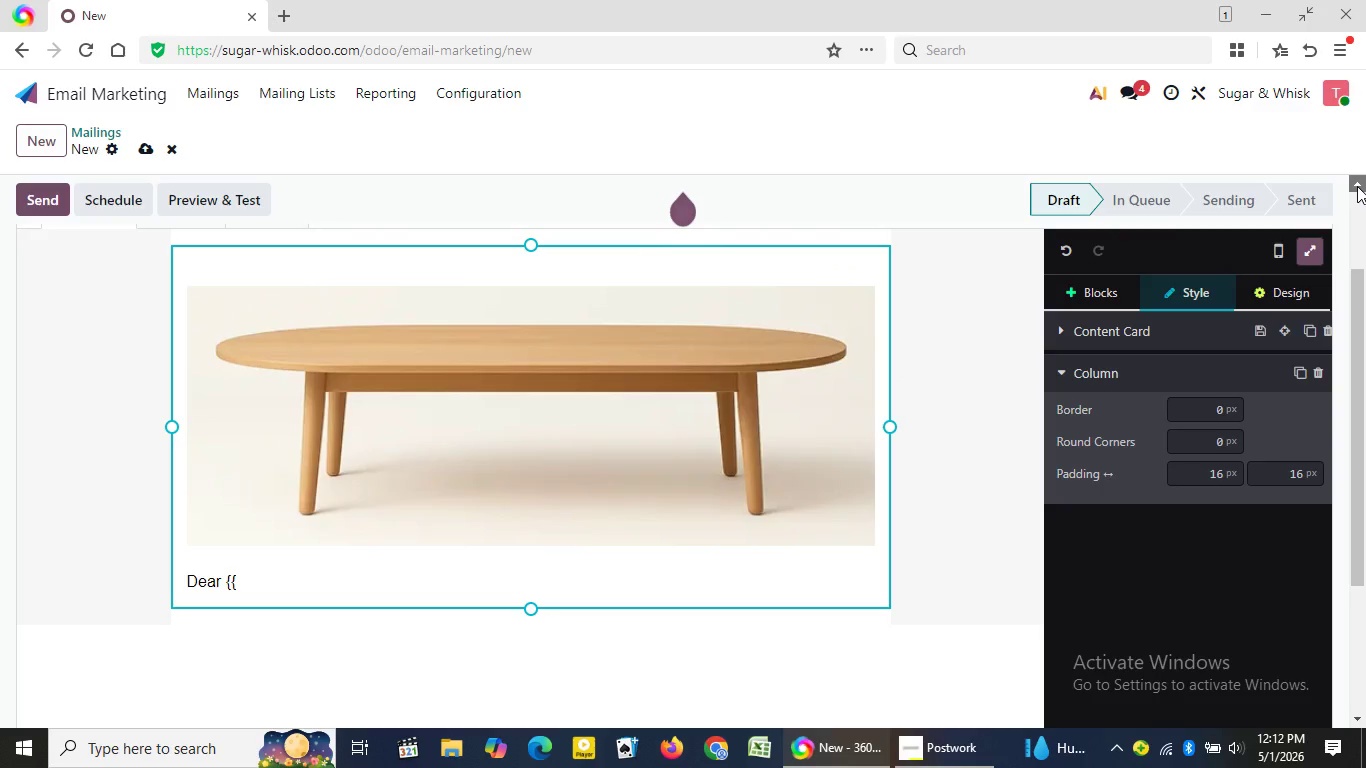 
triple_click([1357, 186])
 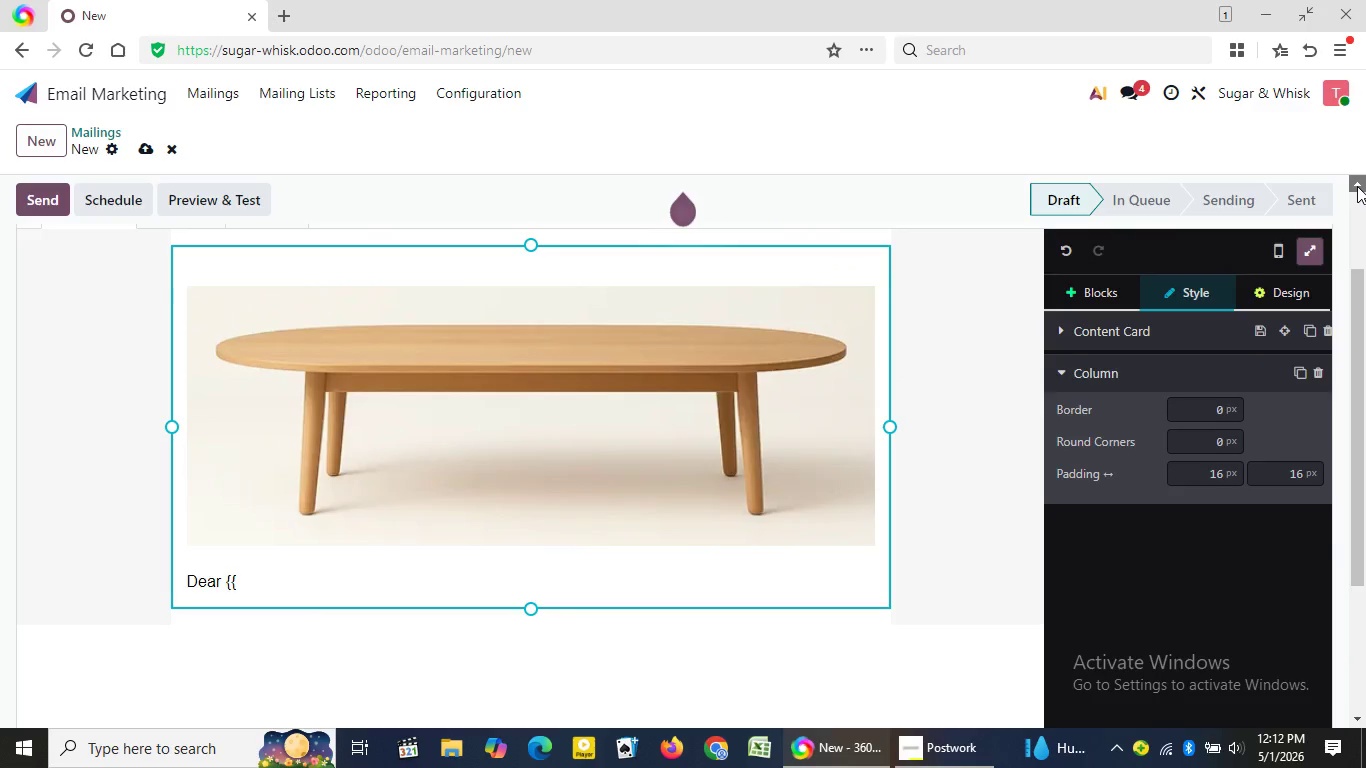 
triple_click([1357, 186])
 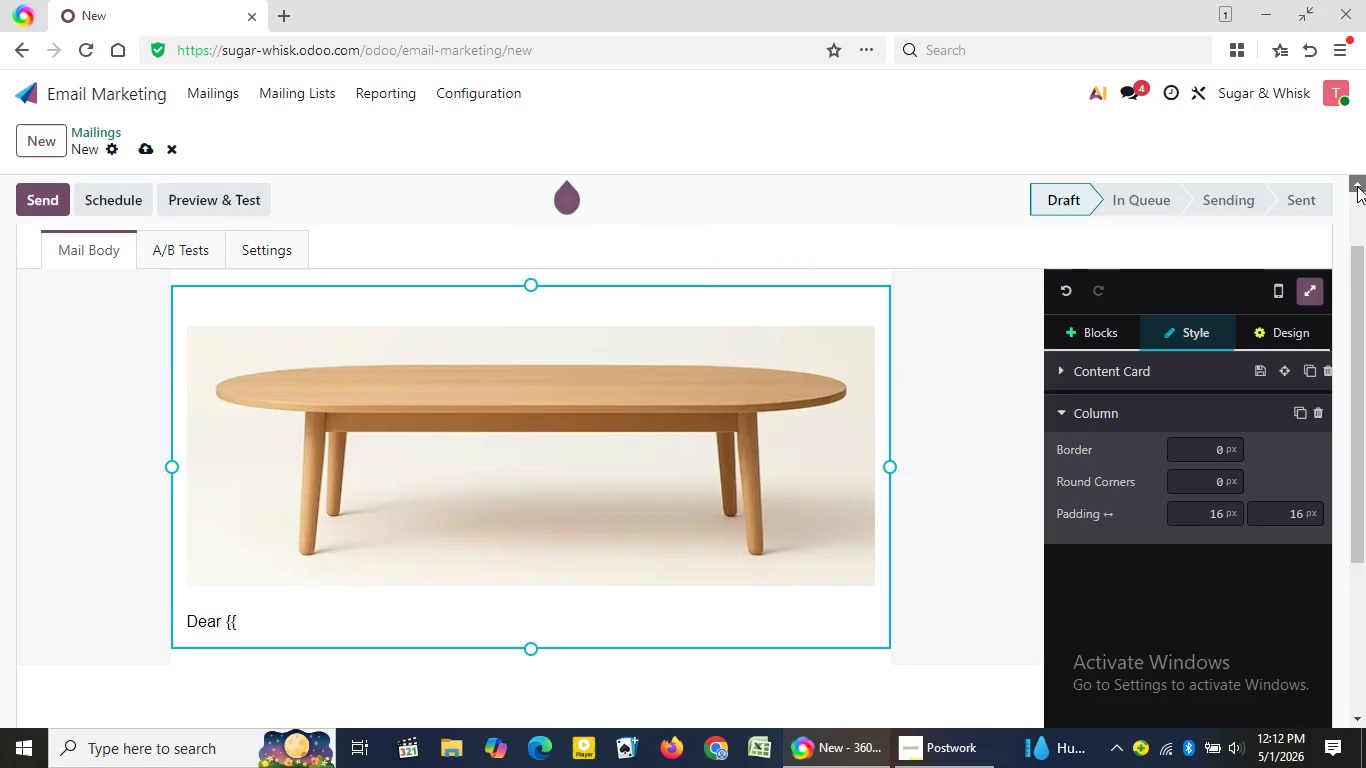 
triple_click([1357, 186])
 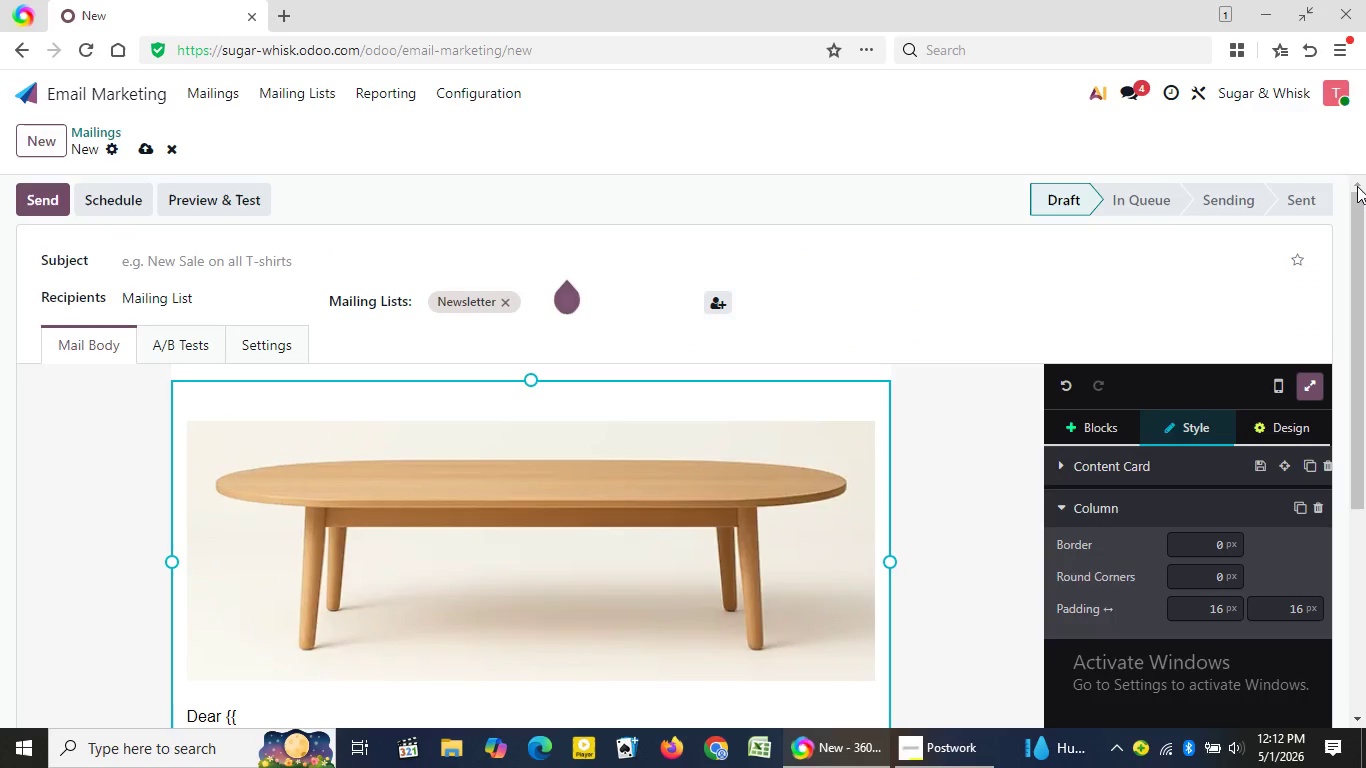 
triple_click([1357, 186])
 